 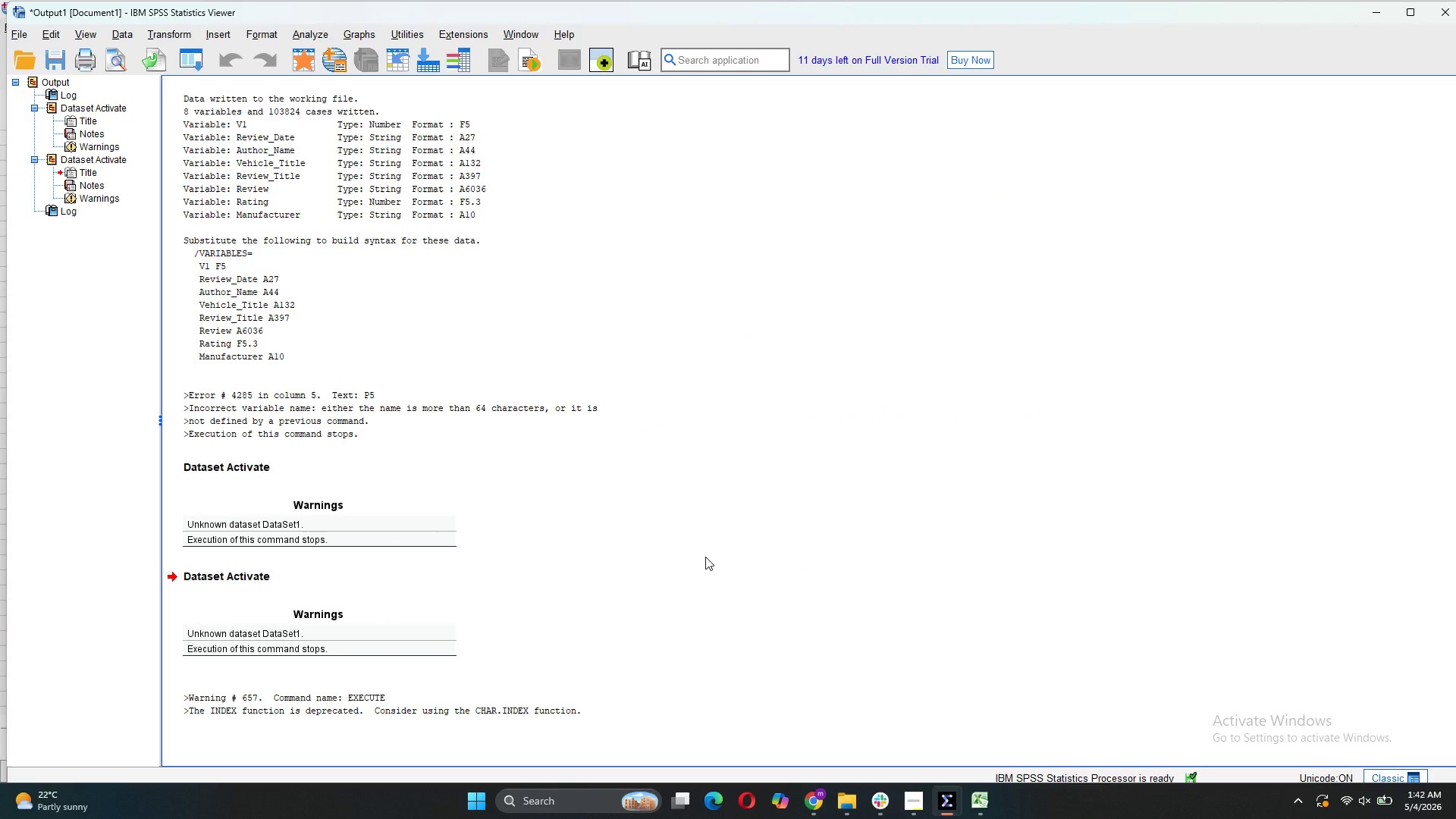 
right_click([121, 110])
 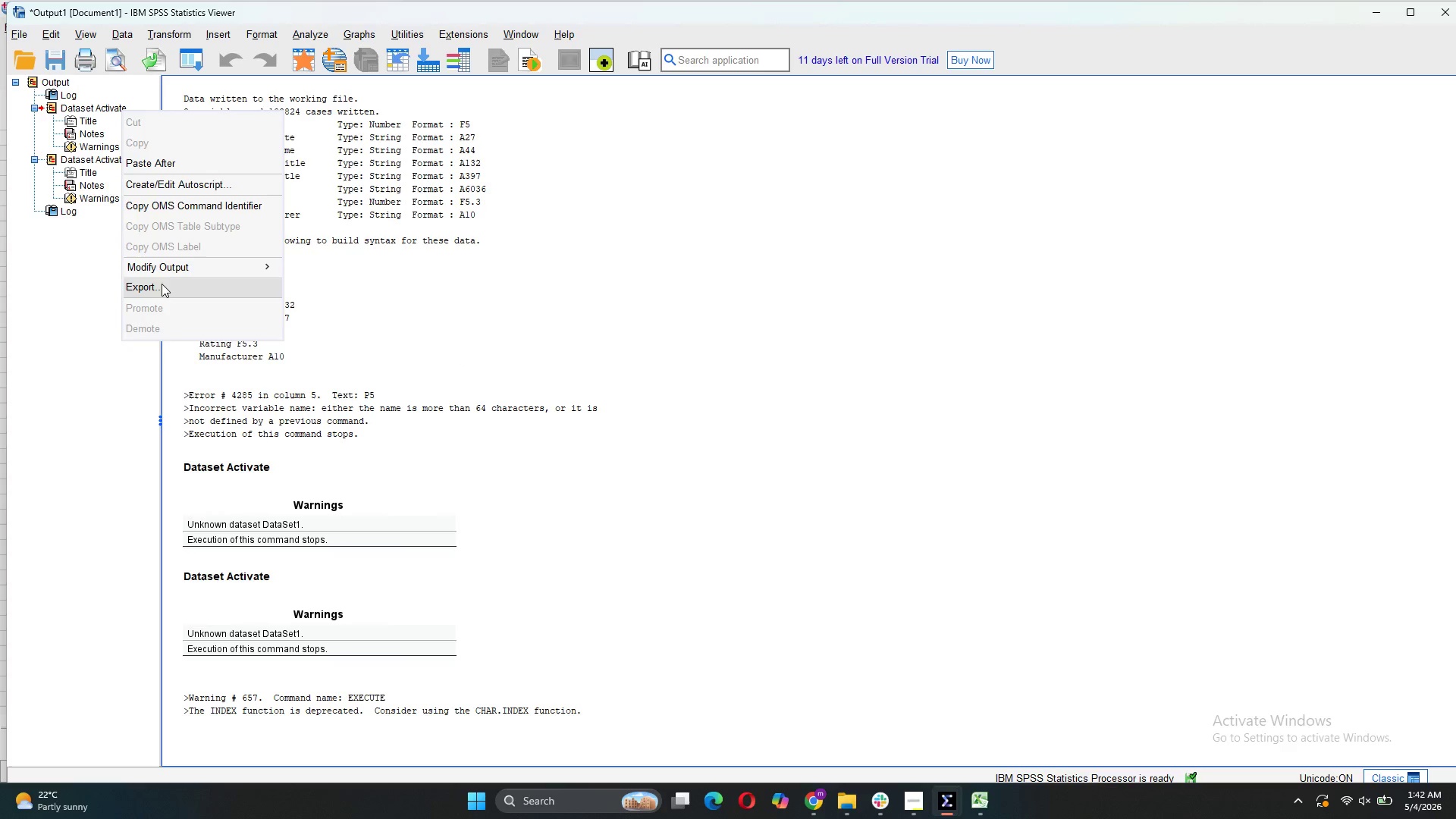 
mouse_move([73, 123])
 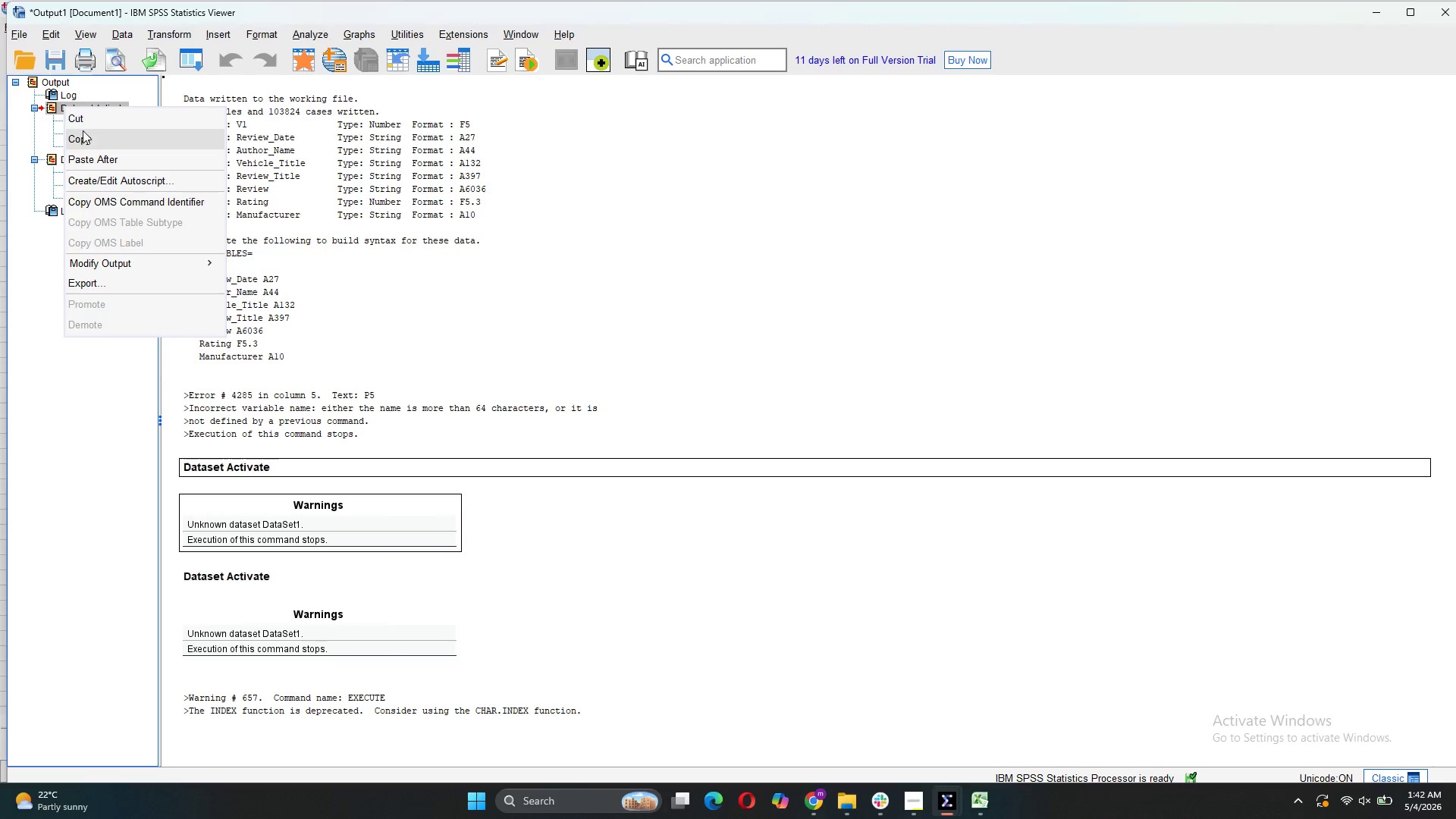 
left_click([83, 121])
 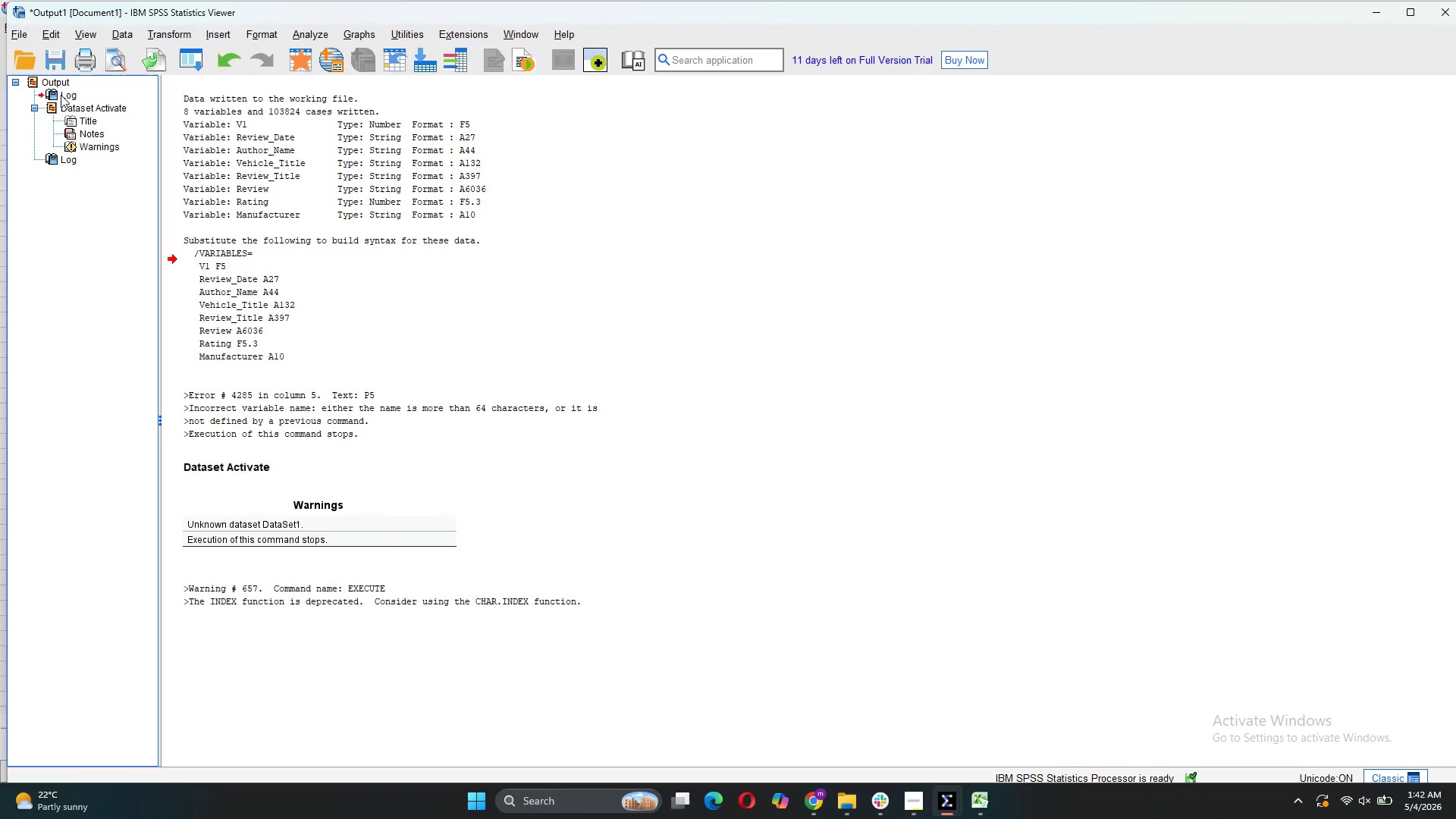 
left_click([58, 108])
 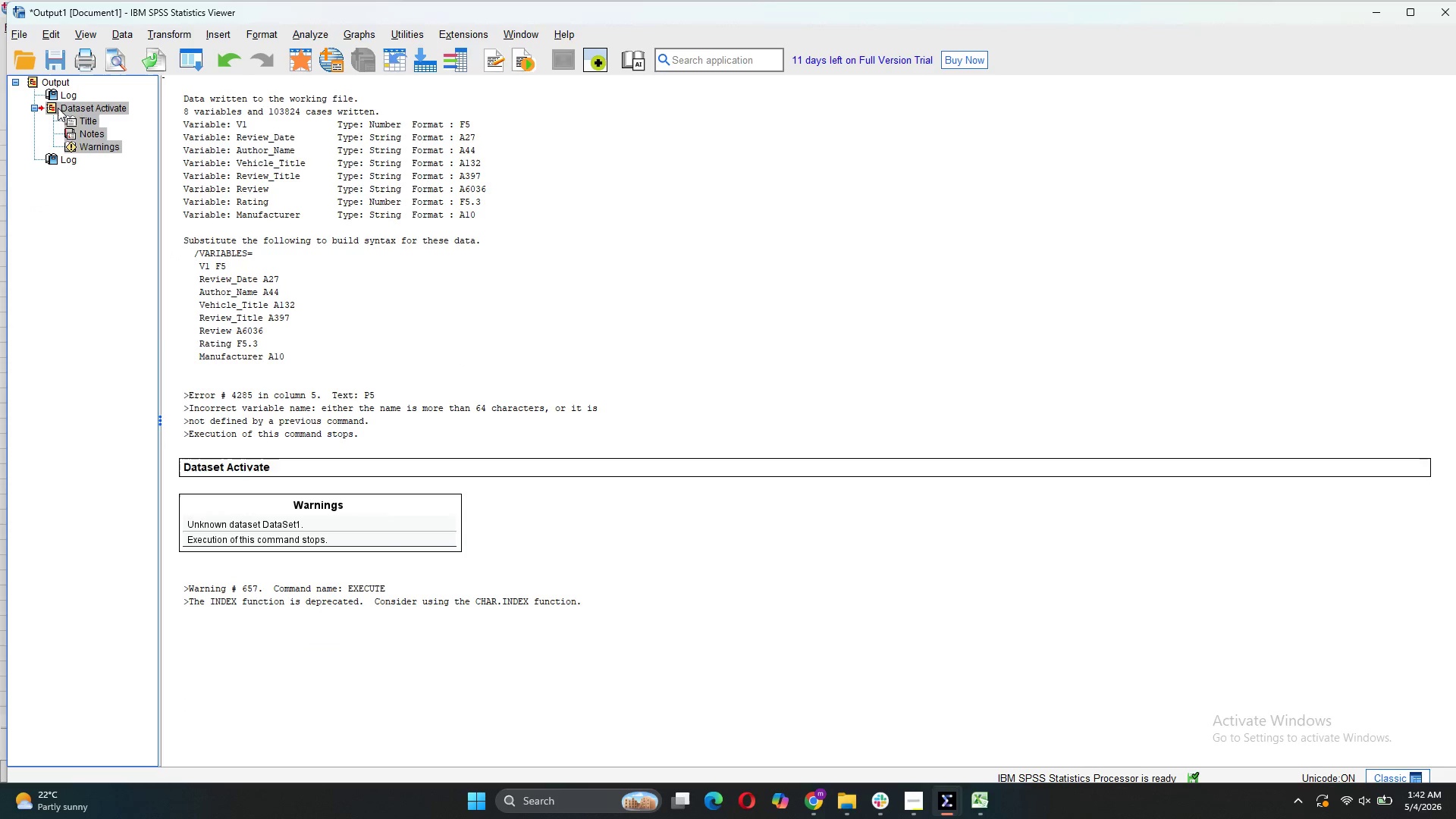 
right_click([58, 108])
 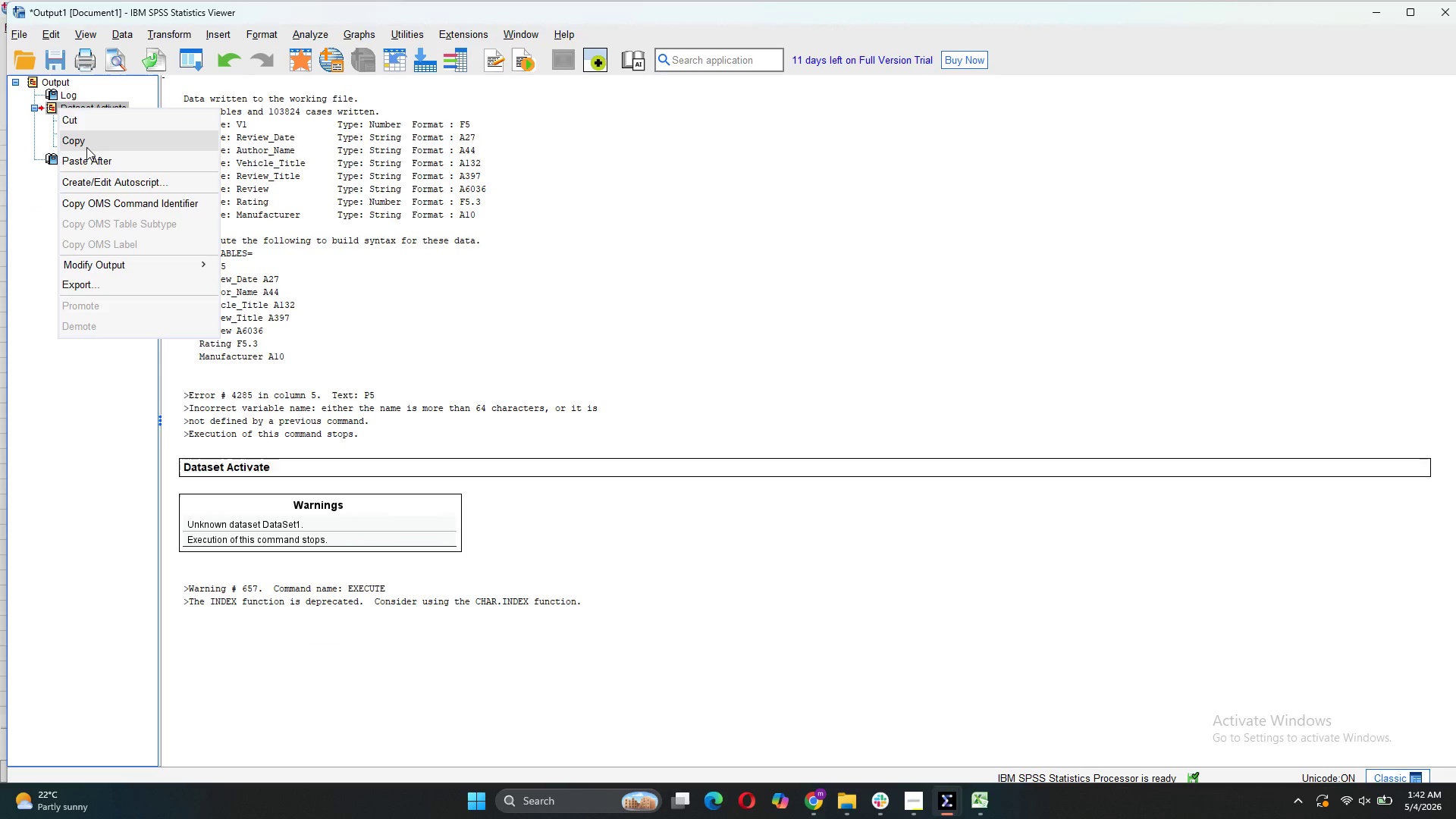 
left_click([88, 124])
 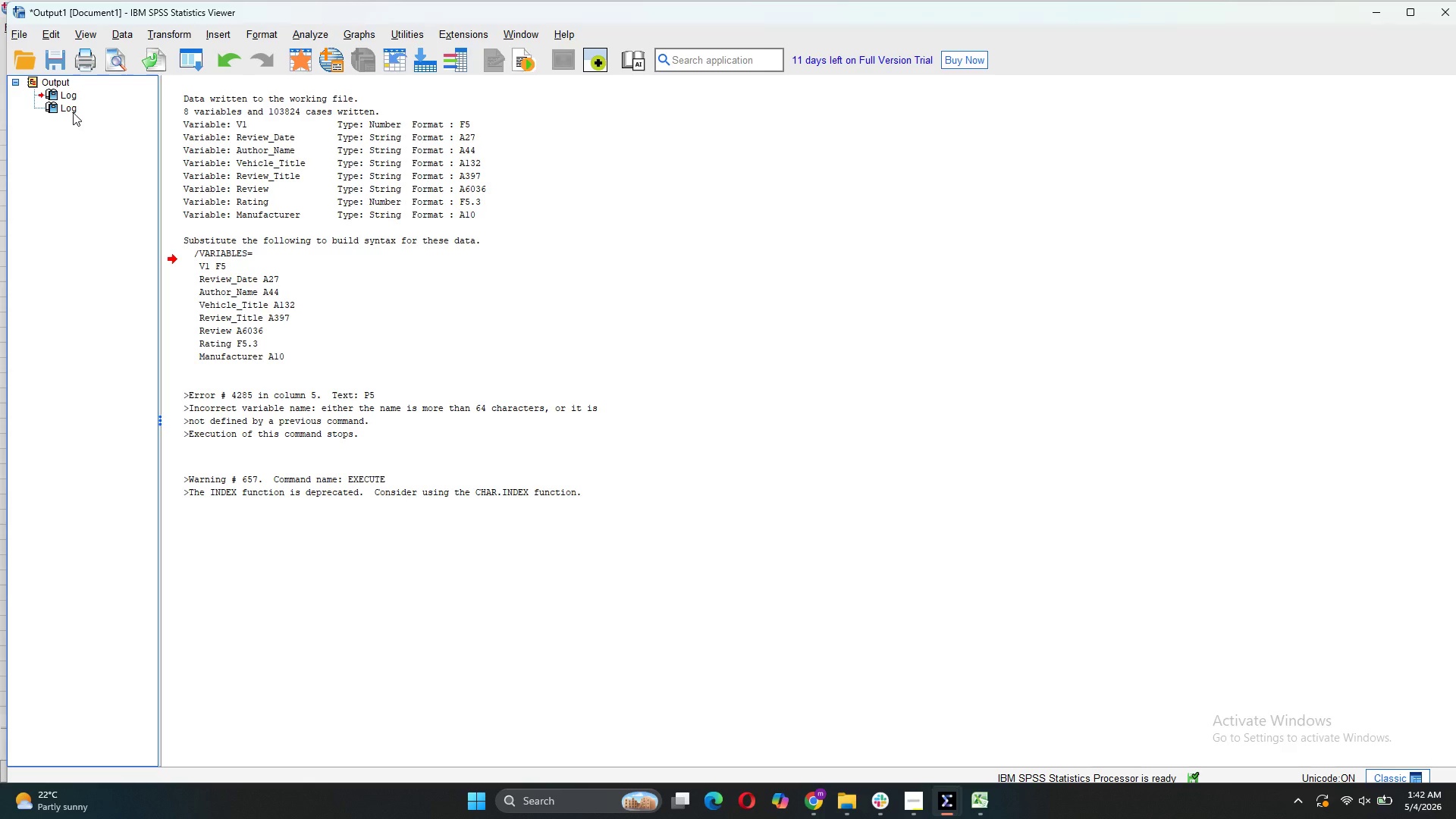 
left_click([71, 108])
 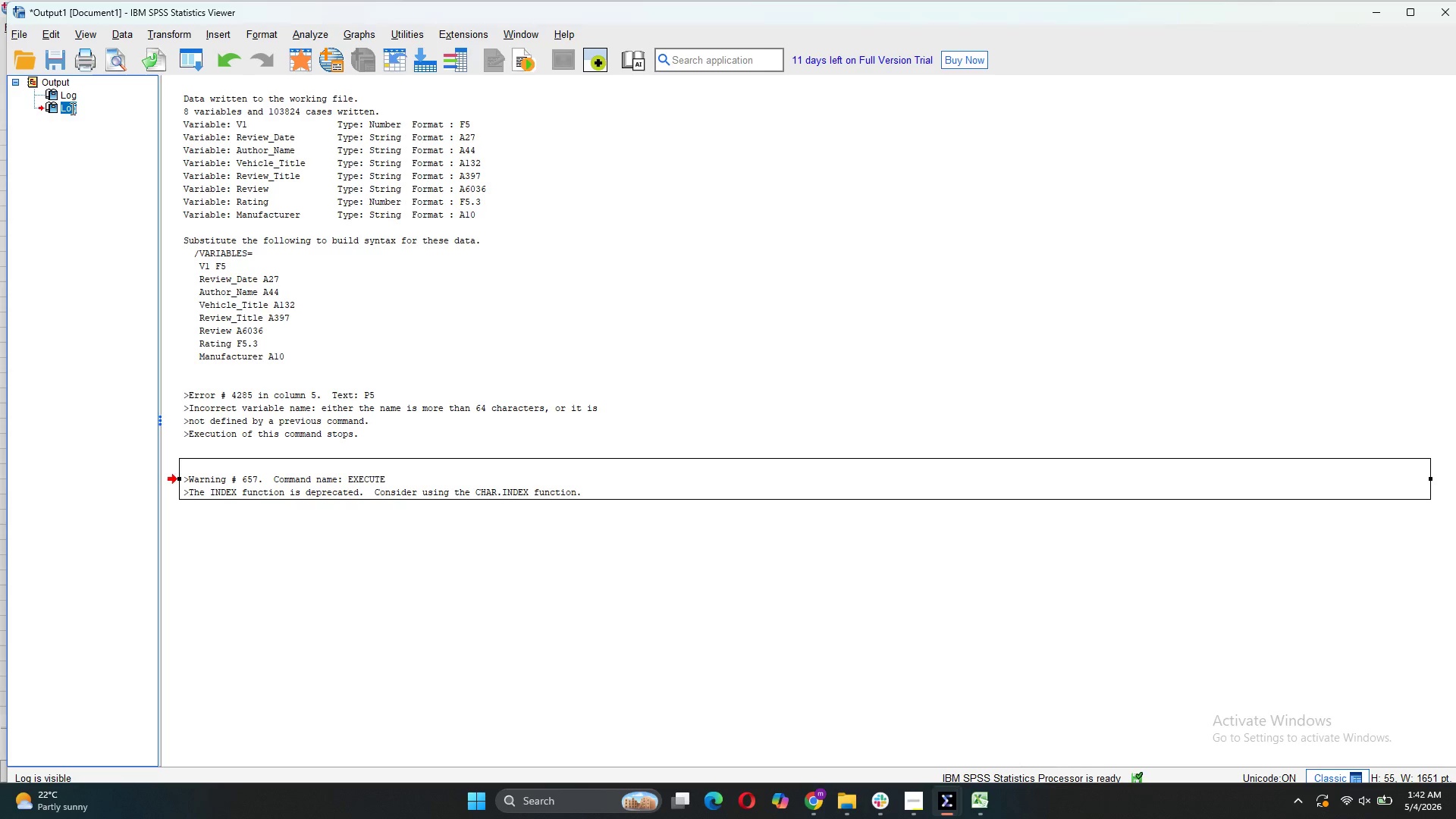 
right_click([71, 108])
 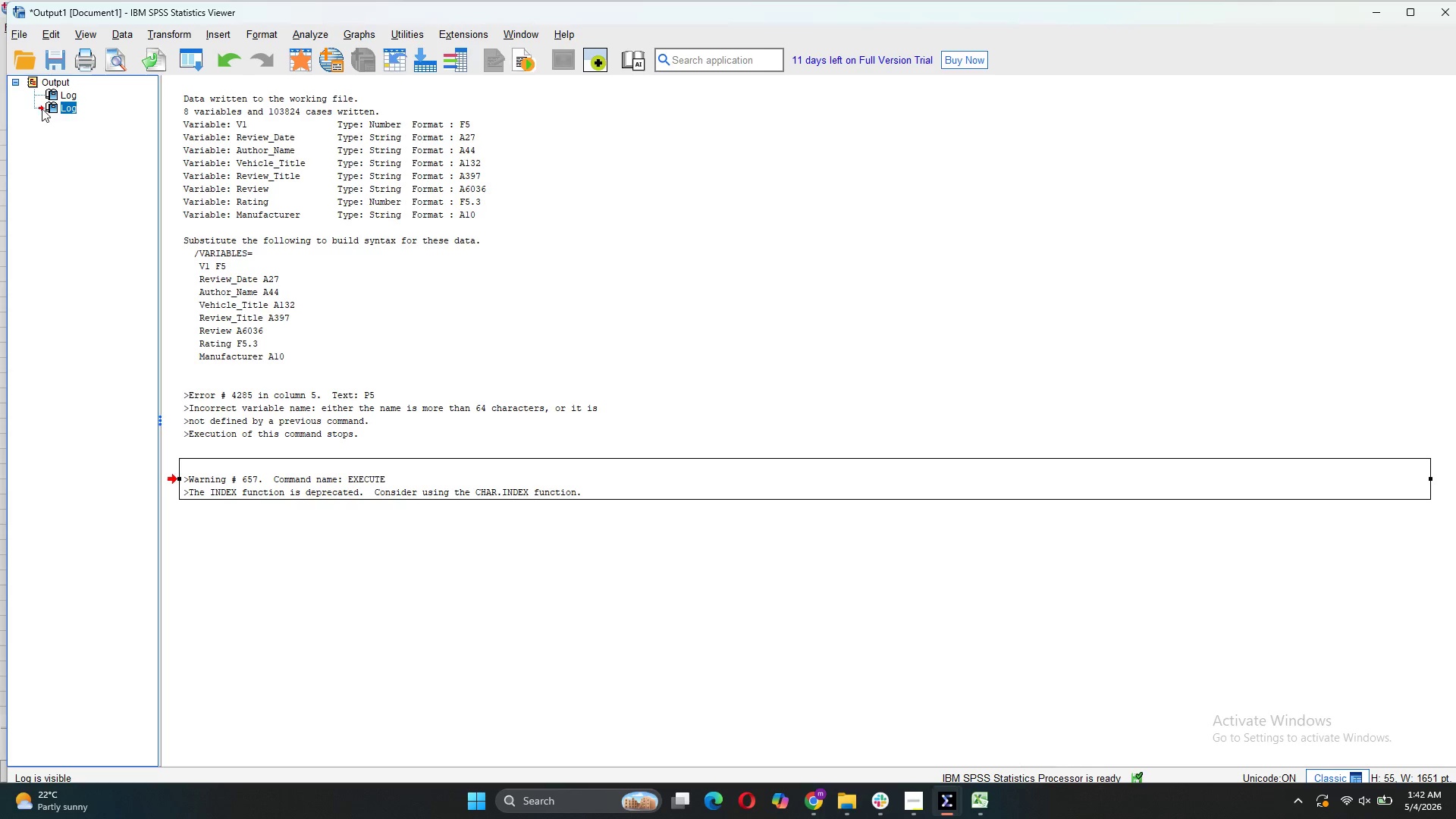 
left_click([48, 105])
 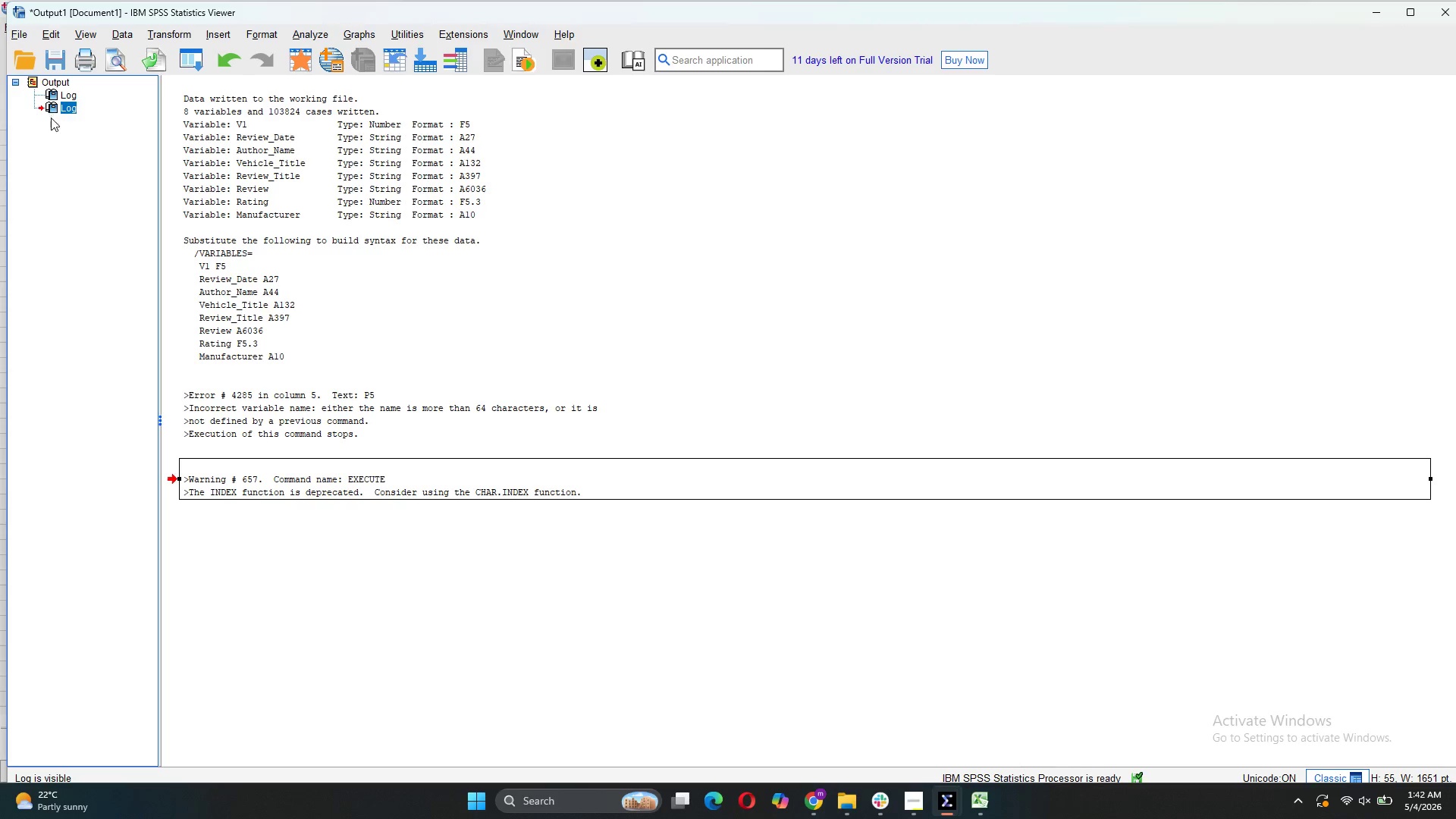 
left_click([64, 147])
 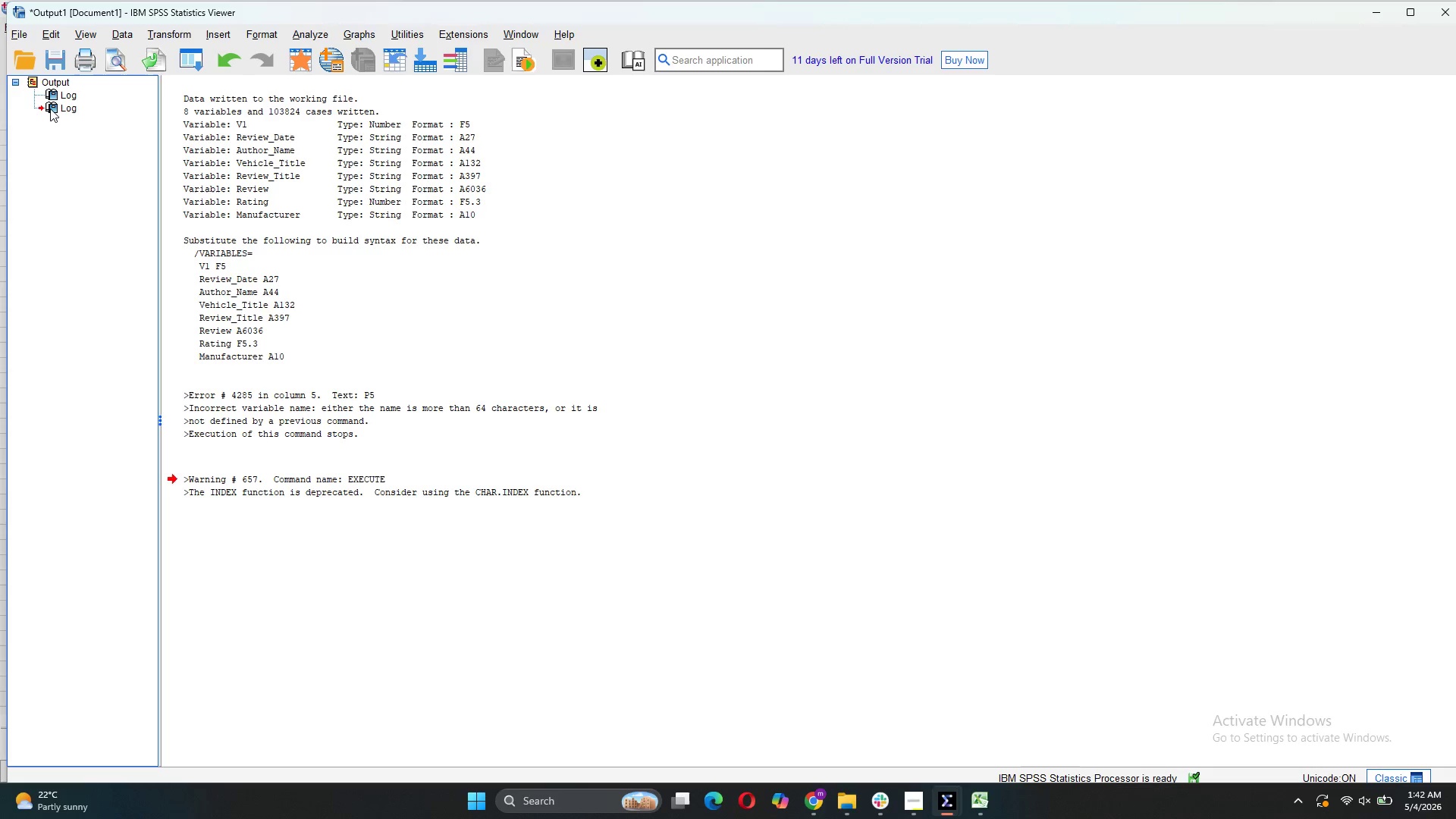 
left_click([50, 108])
 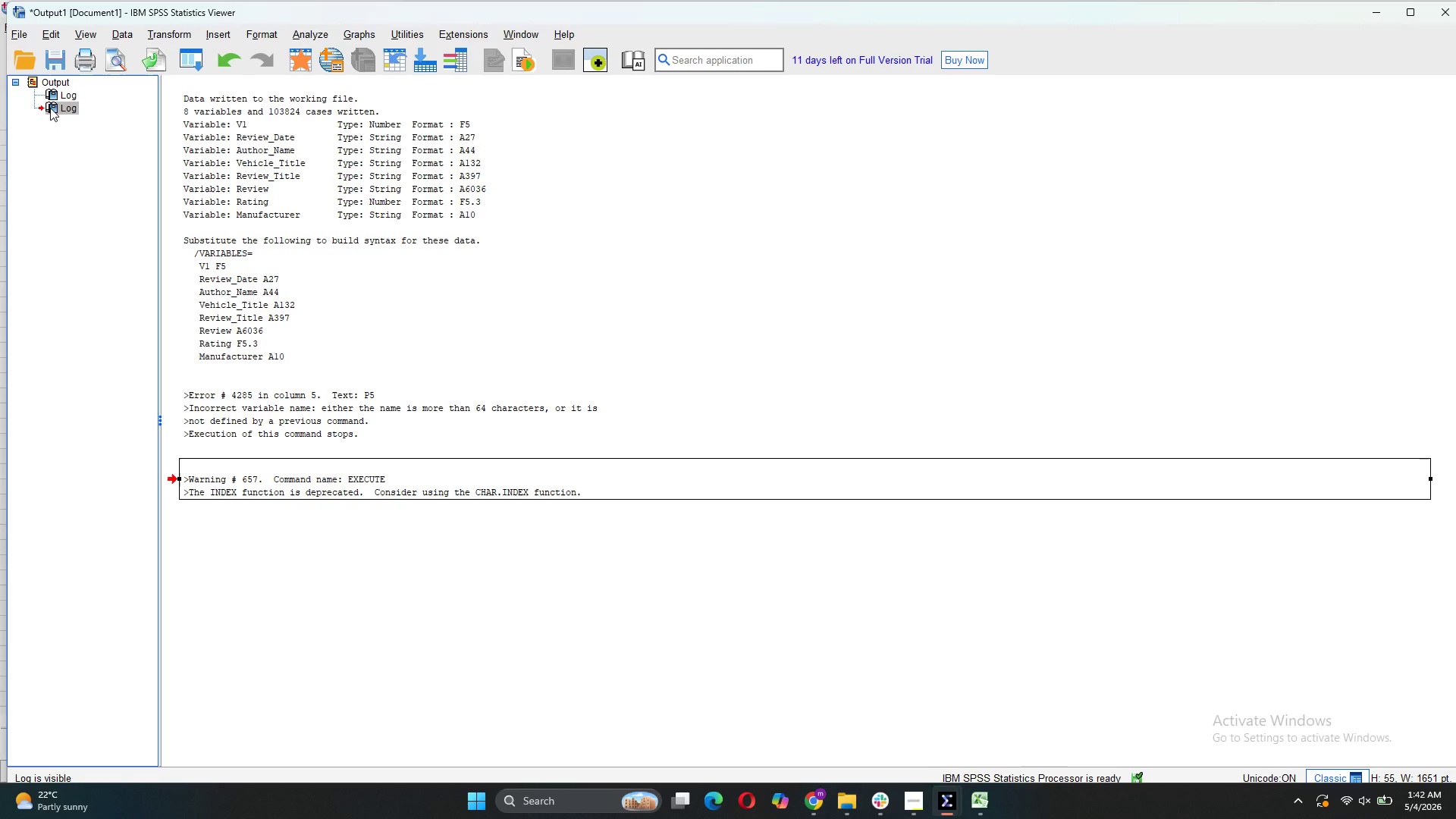 
right_click([50, 108])
 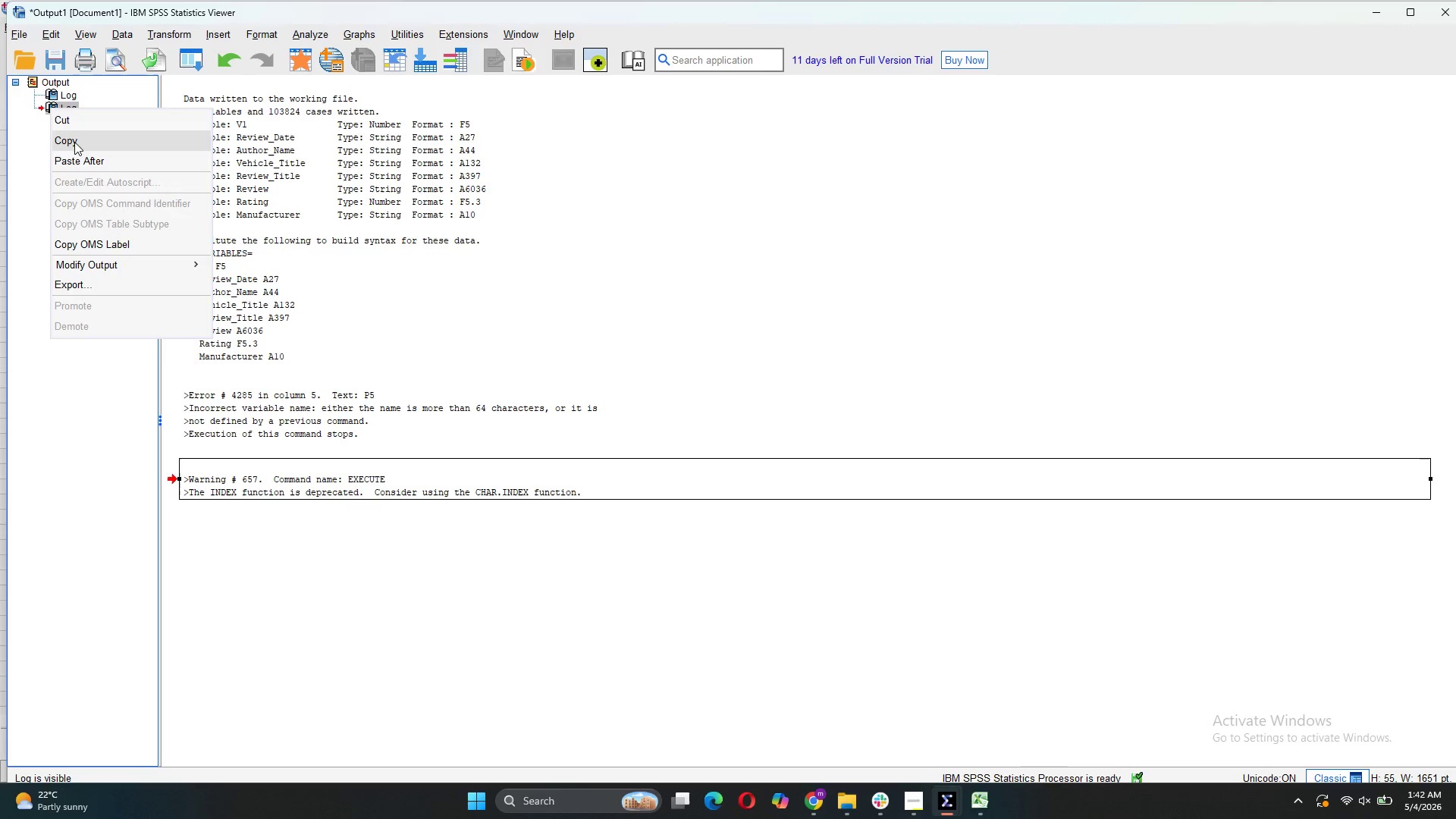 
left_click([74, 125])
 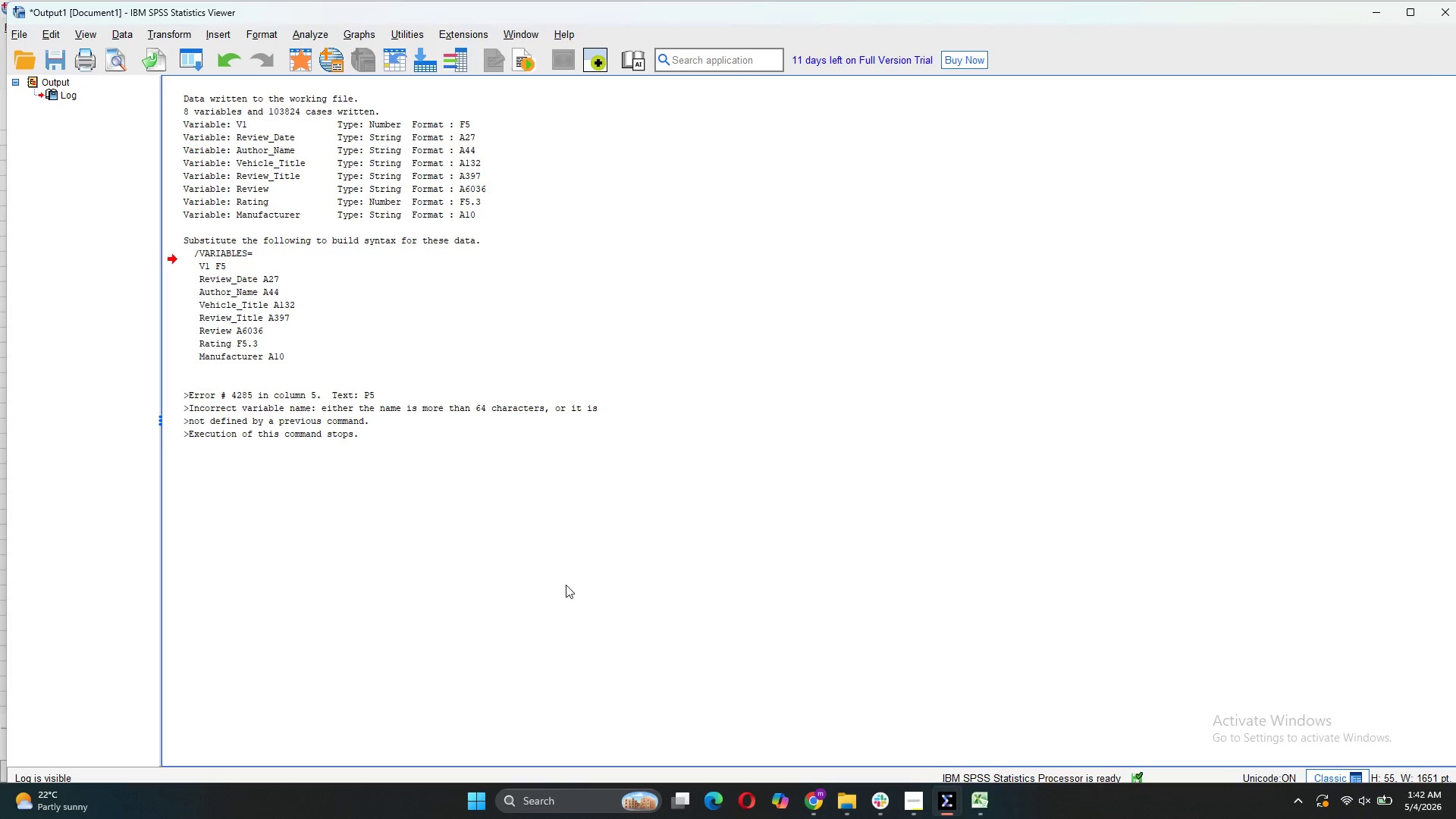 
double_click([424, 384])
 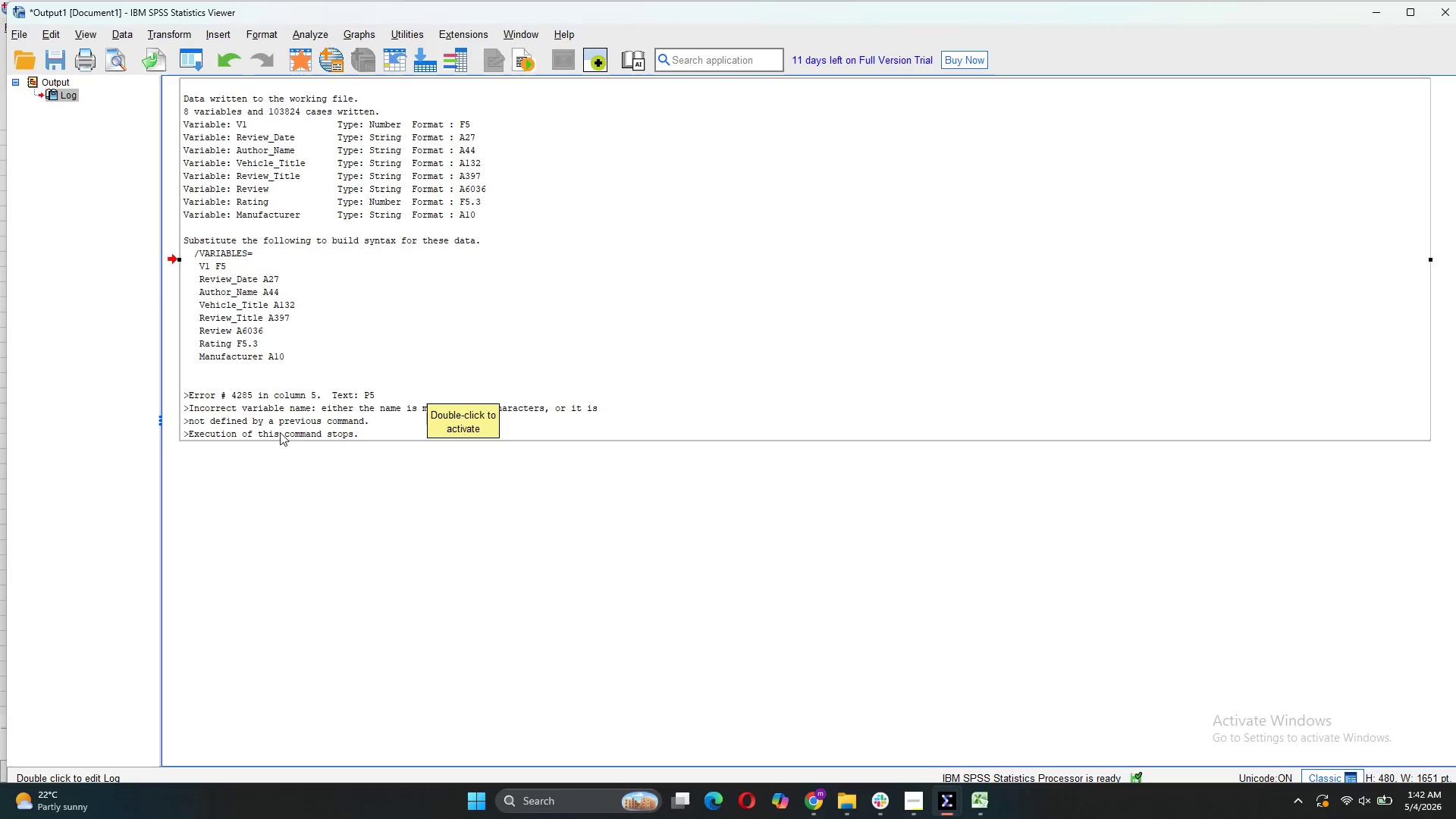 
wait(8.02)
 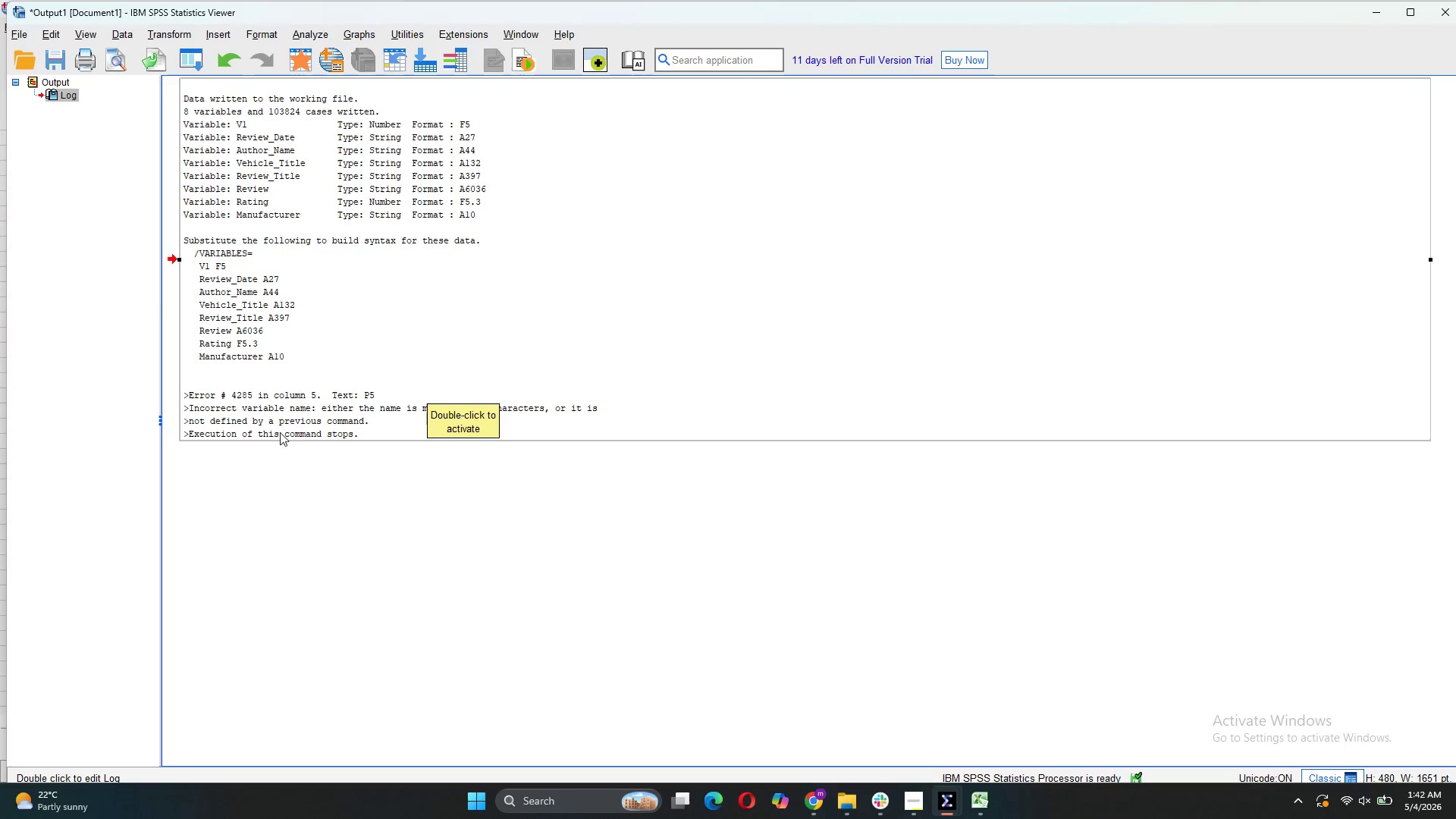 
left_click([980, 735])
 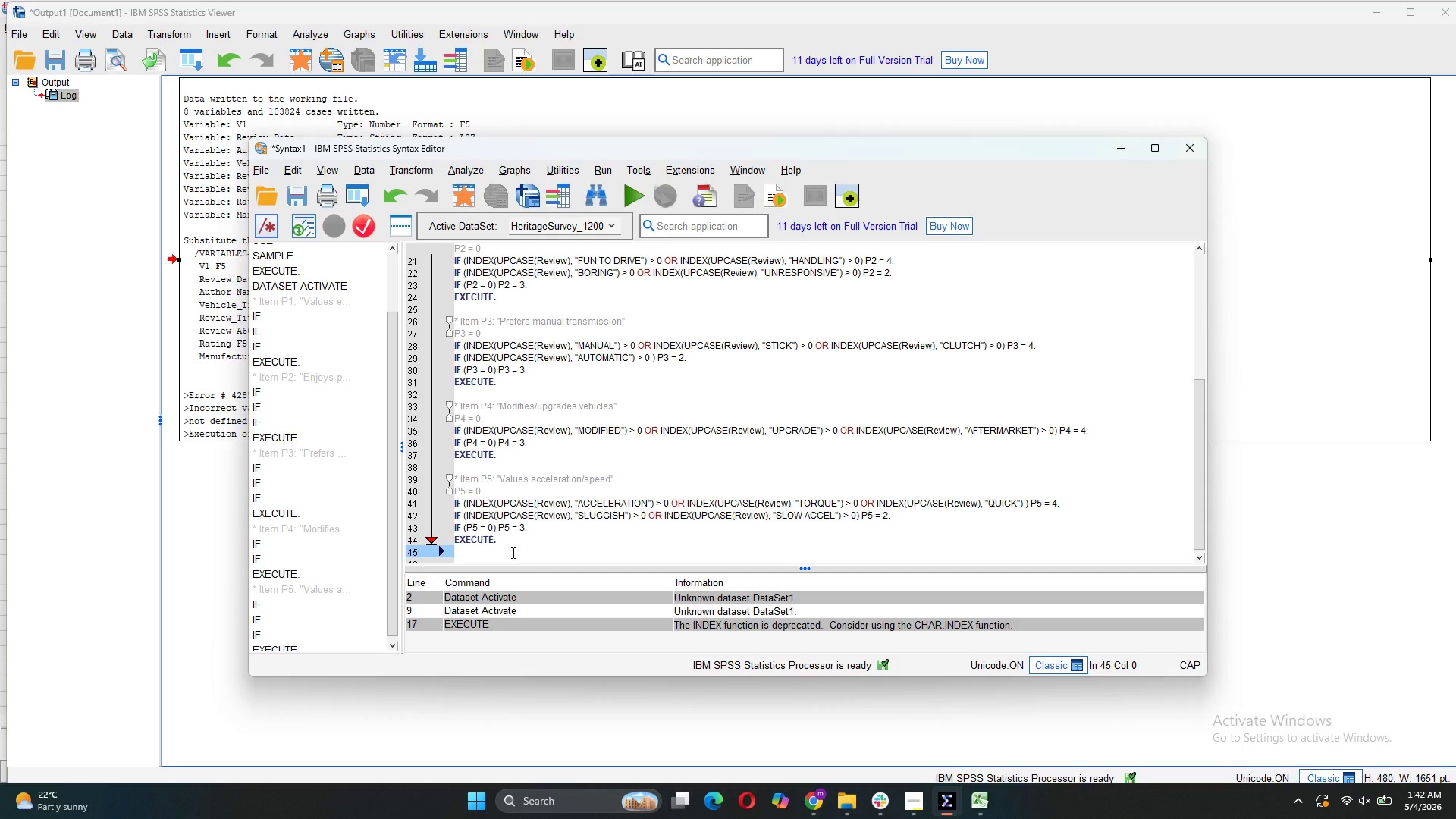 
scroll: coordinate [524, 538], scroll_direction: up, amount: 2.0
 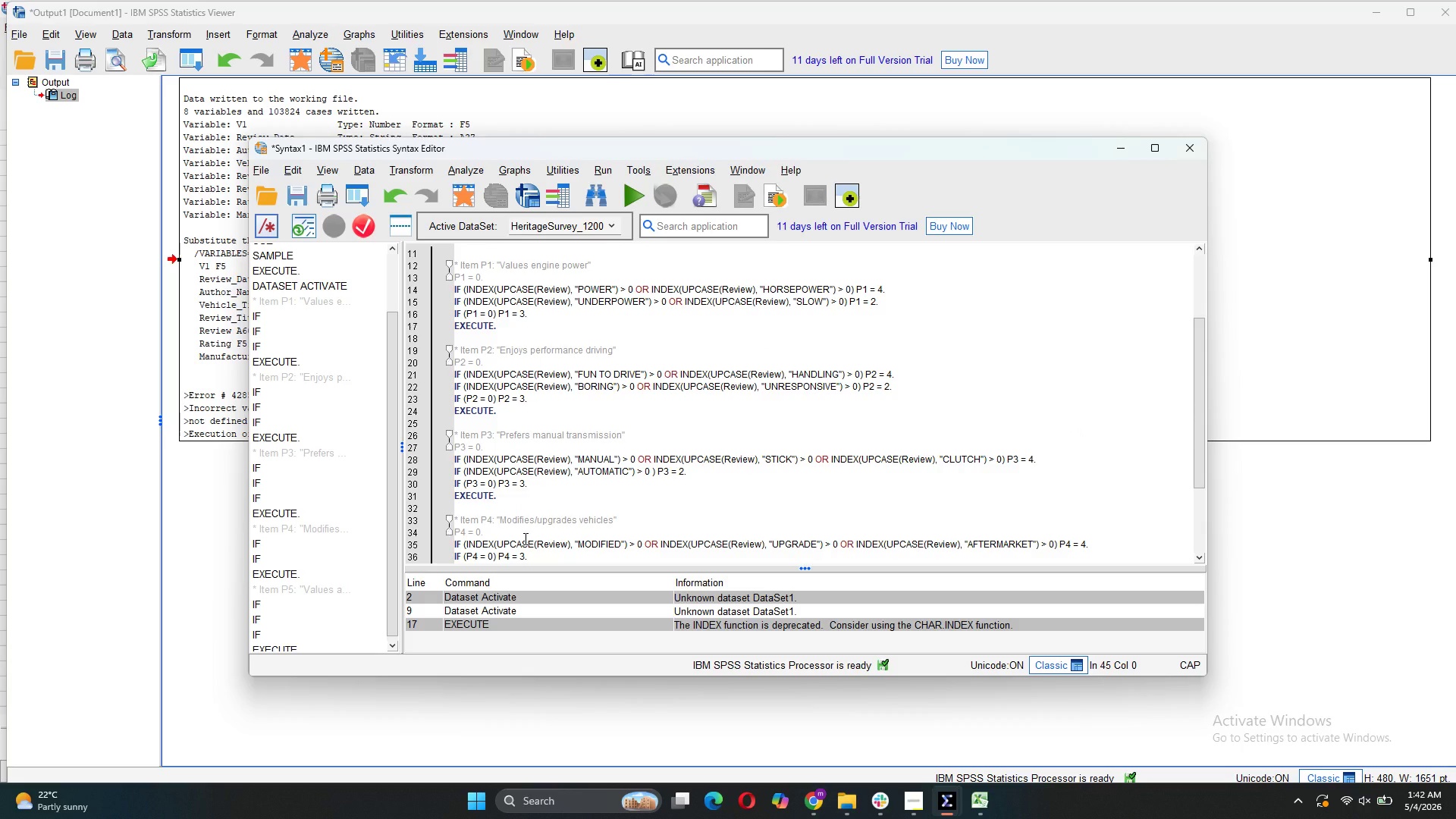 
scroll: coordinate [526, 539], scroll_direction: down, amount: 2.0
 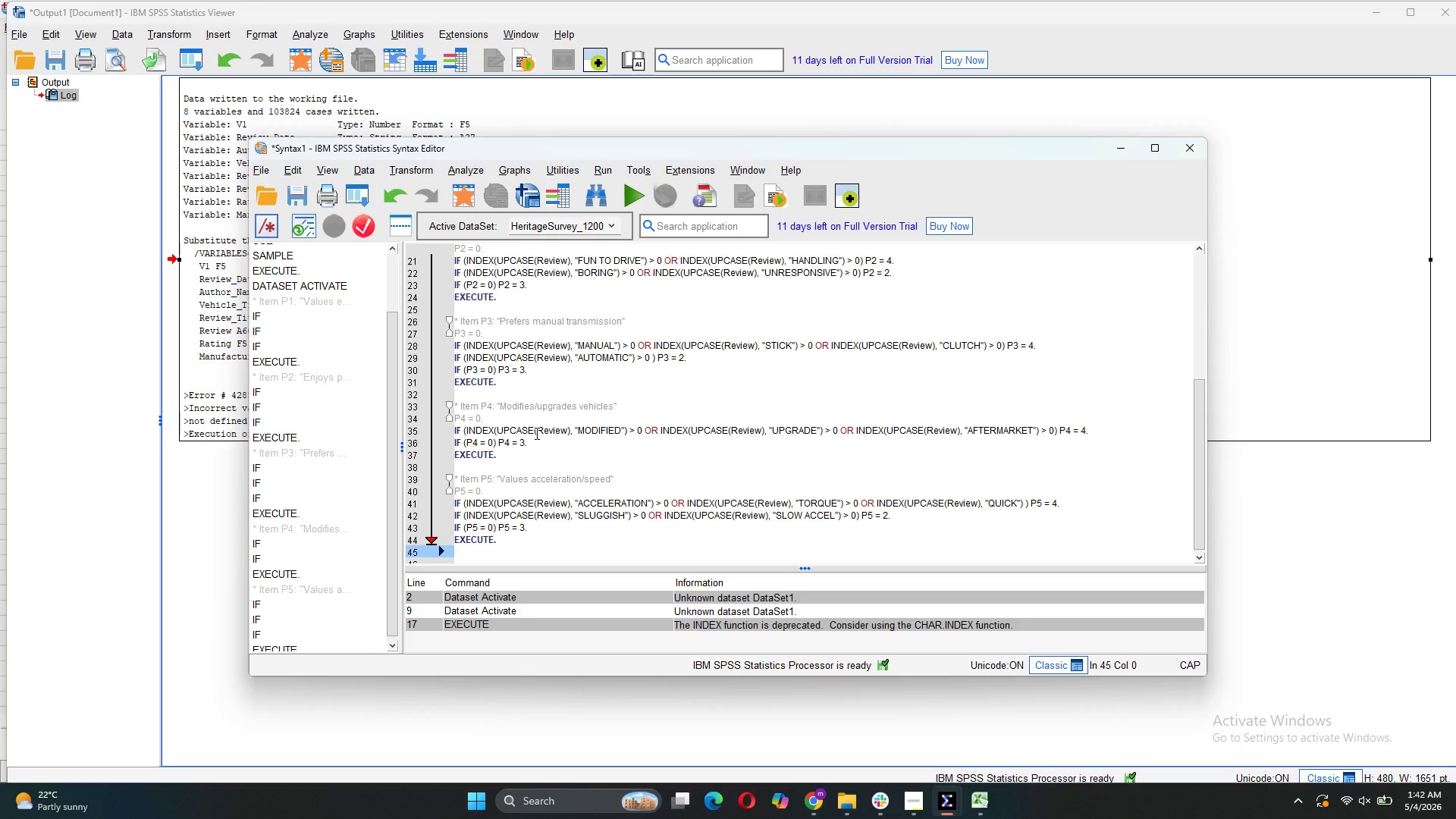 
scroll: coordinate [520, 477], scroll_direction: up, amount: 6.0
 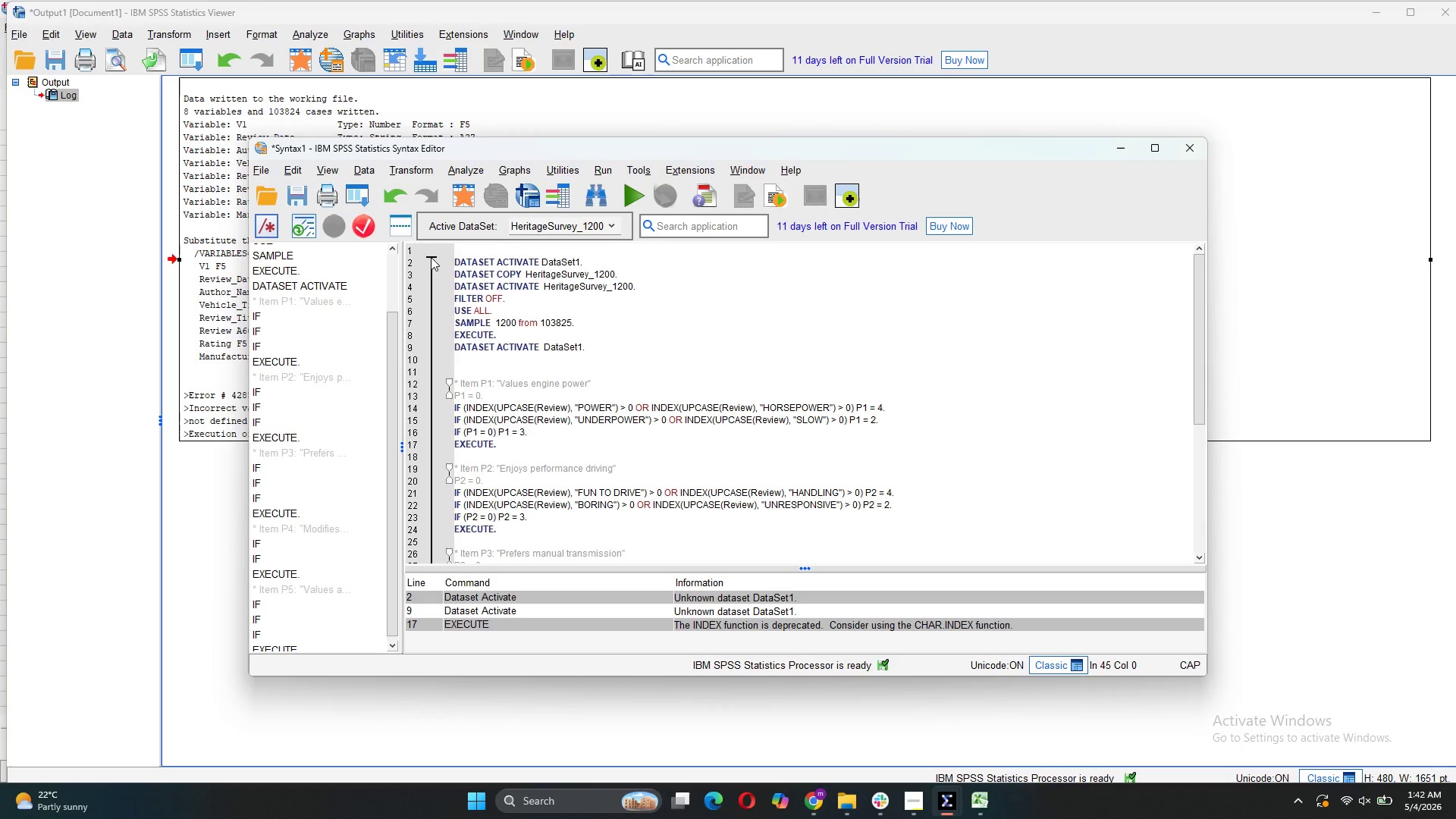 
left_click_drag(start_coordinate=[432, 253], to_coordinate=[436, 263])
 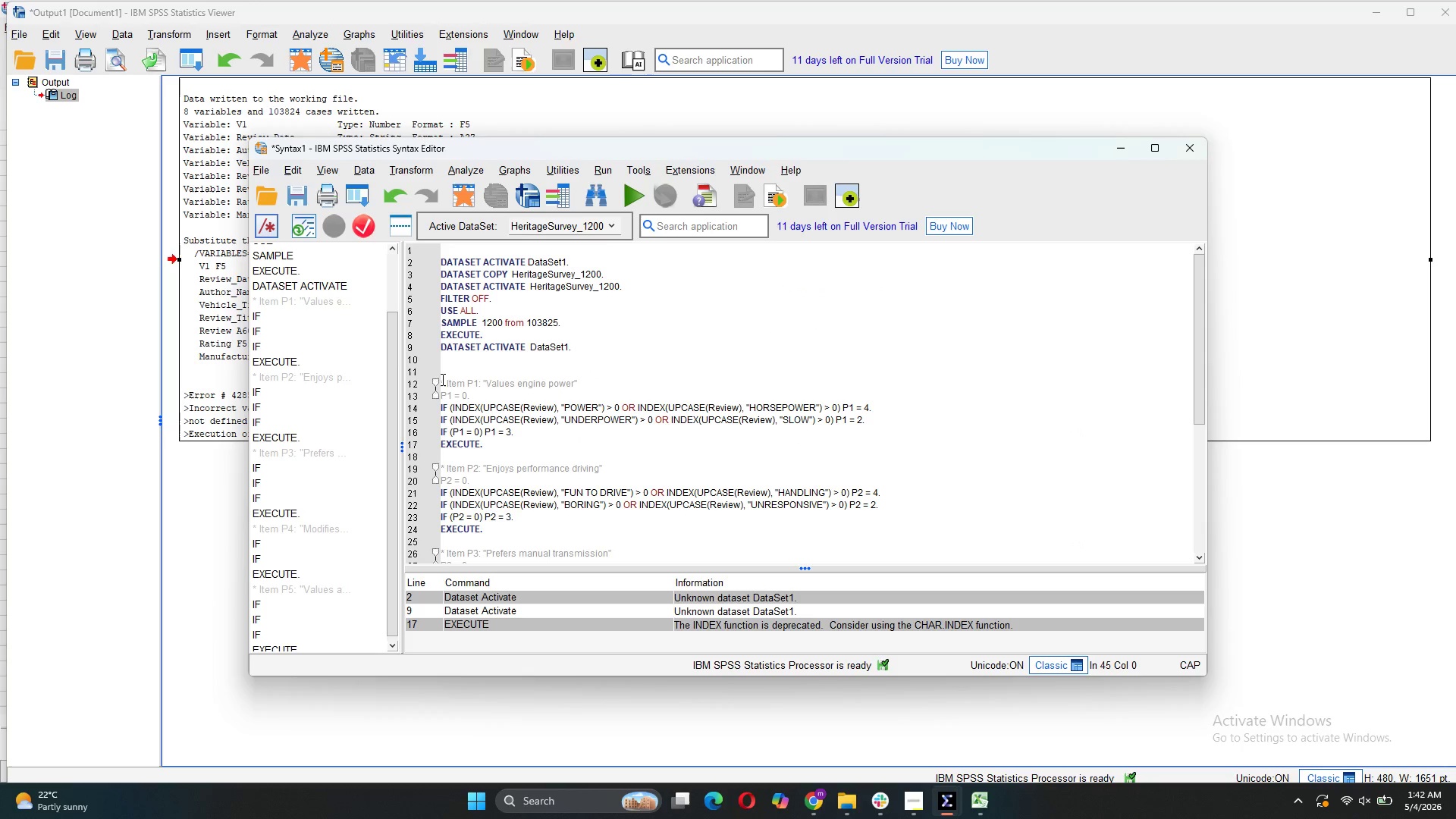 
left_click([441, 377])
 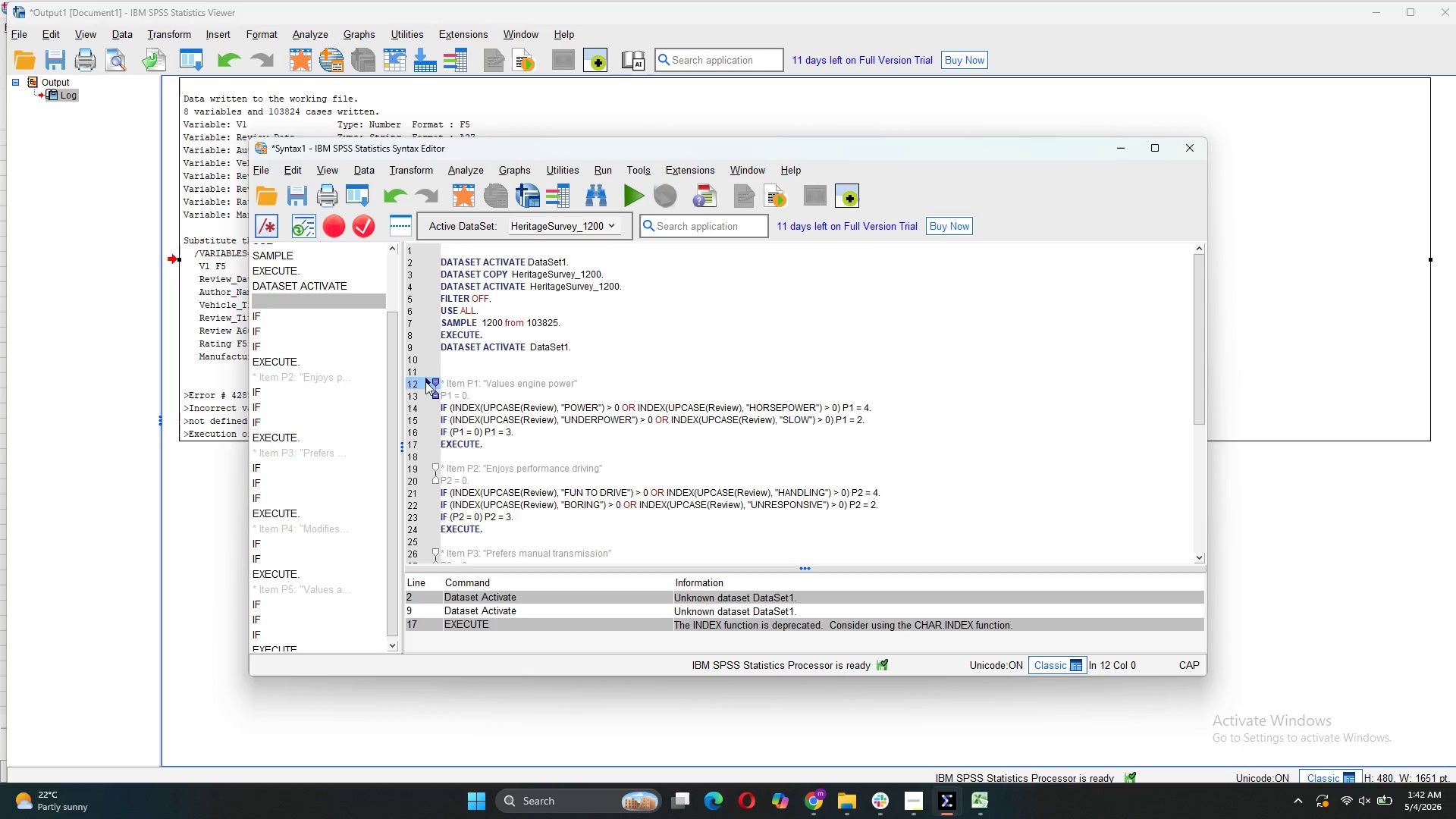 
left_click([426, 381])
 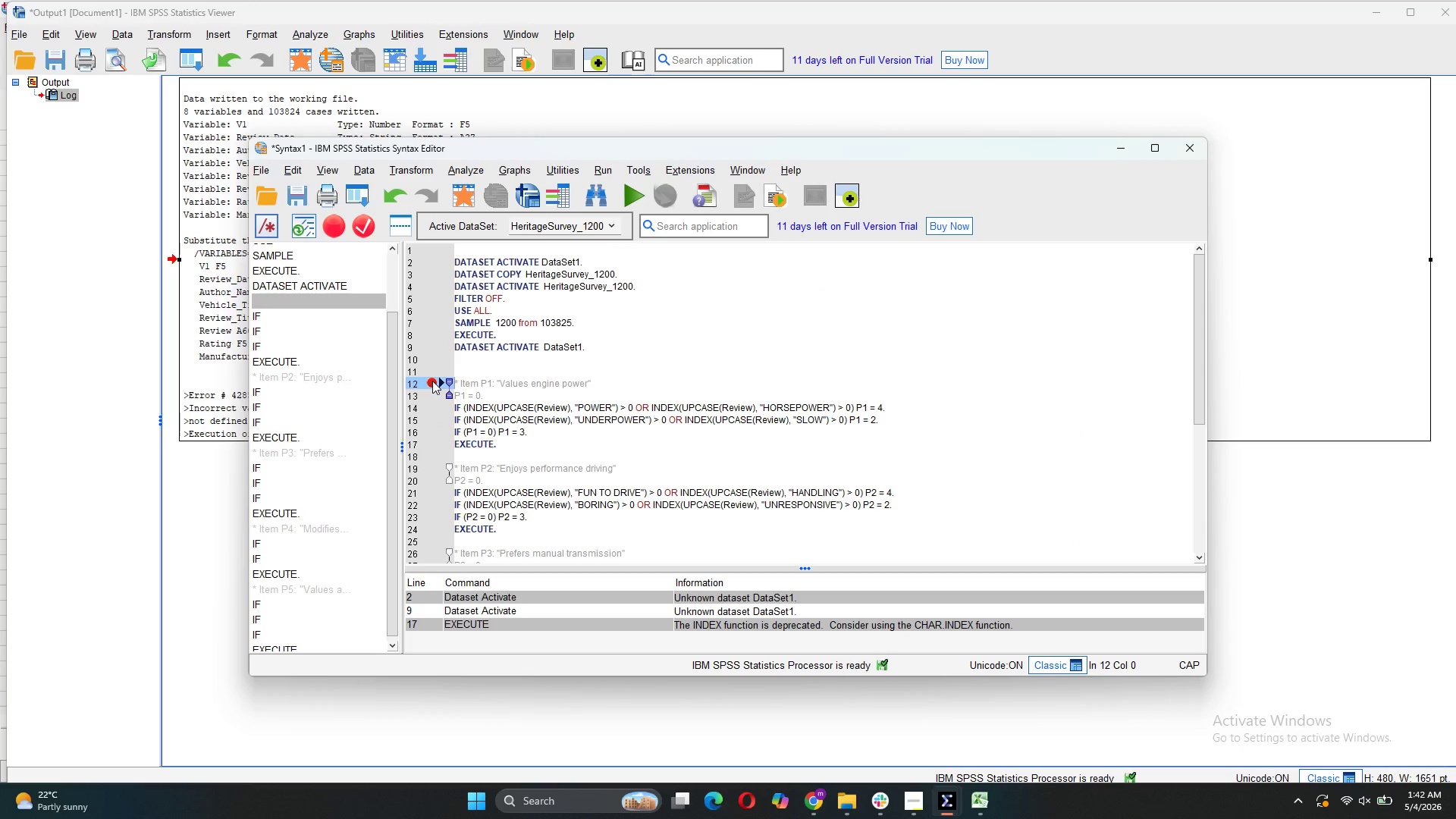 
left_click([435, 379])
 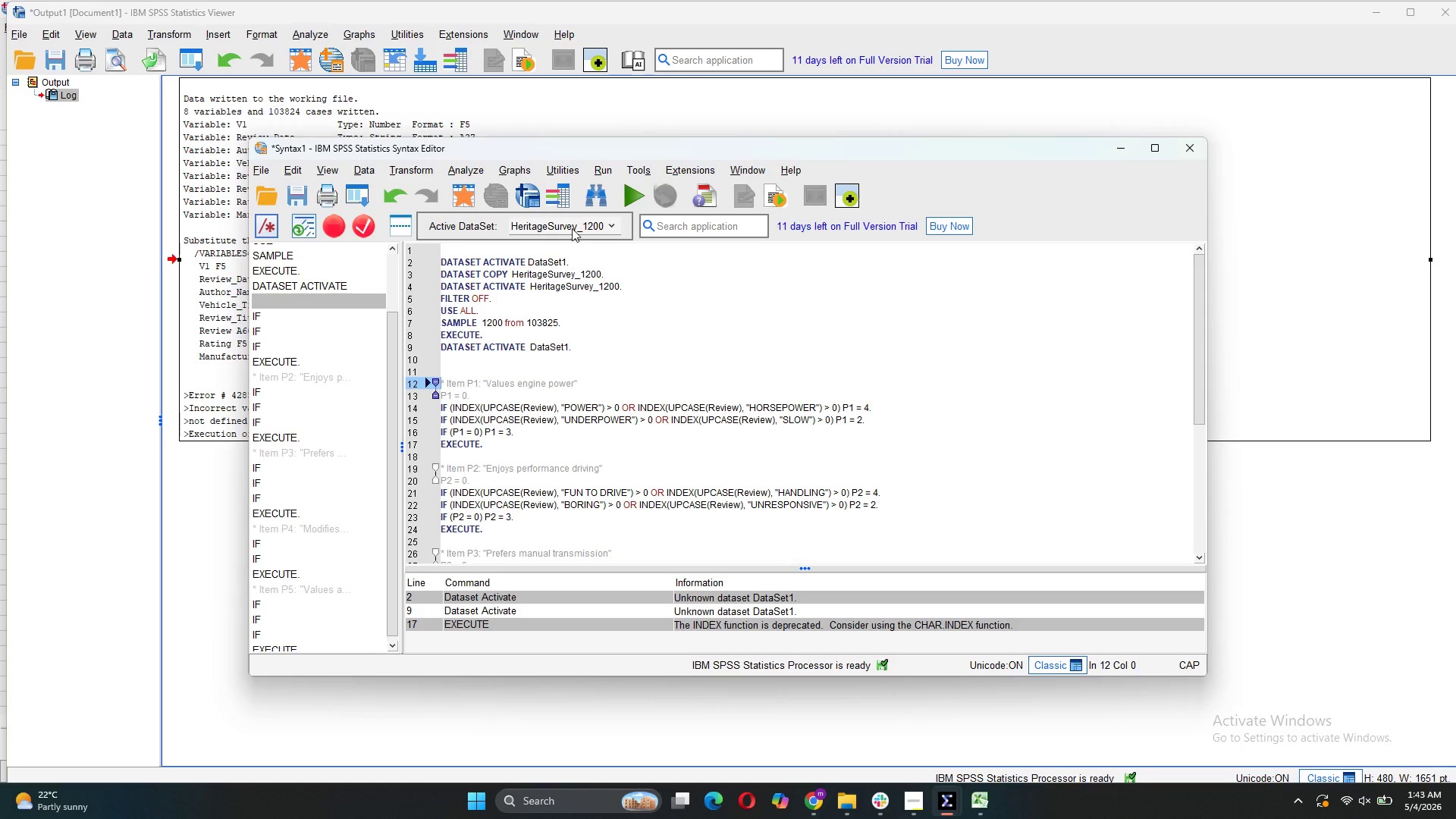 
left_click([636, 196])
 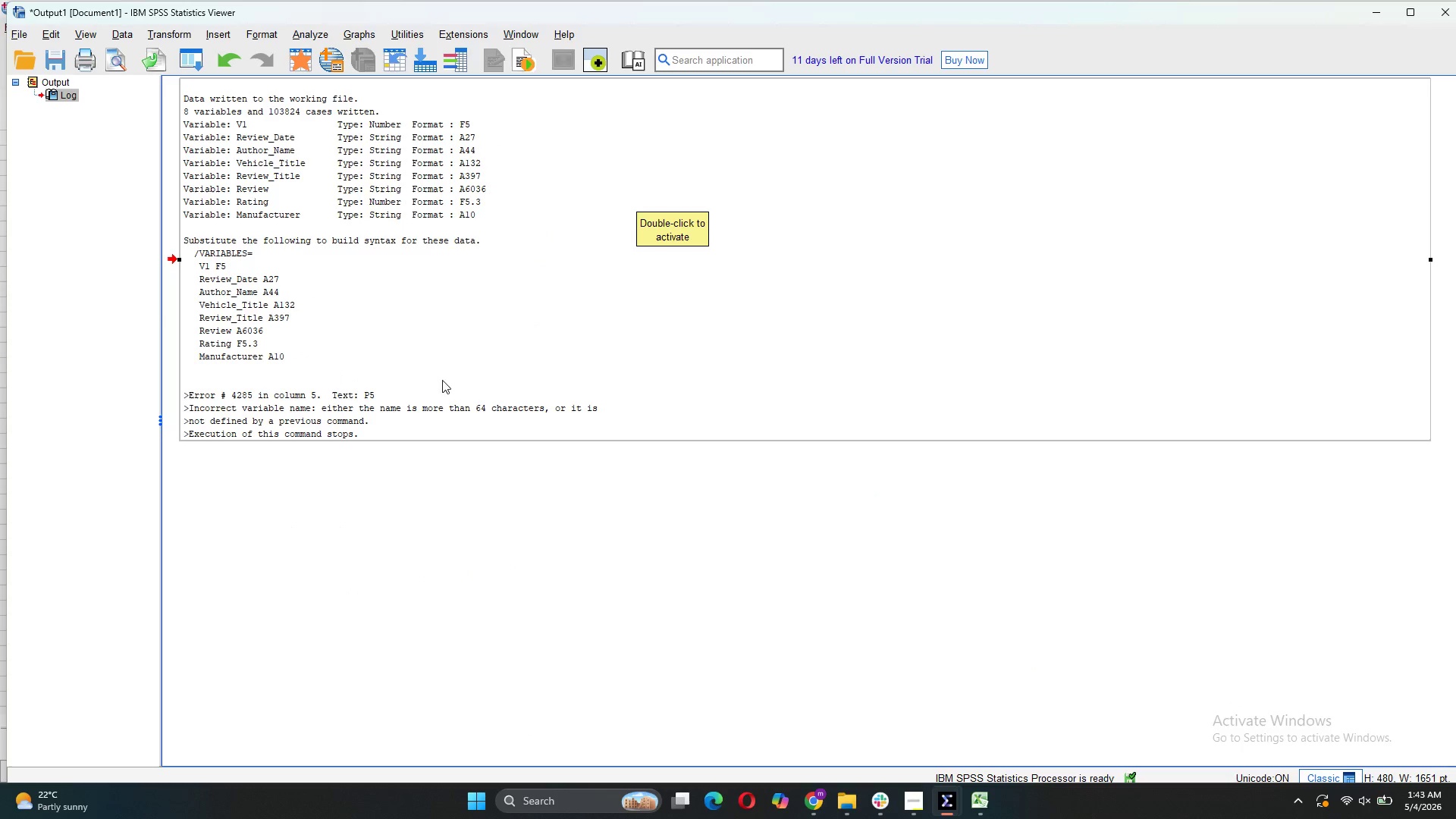 
left_click([309, 404])
 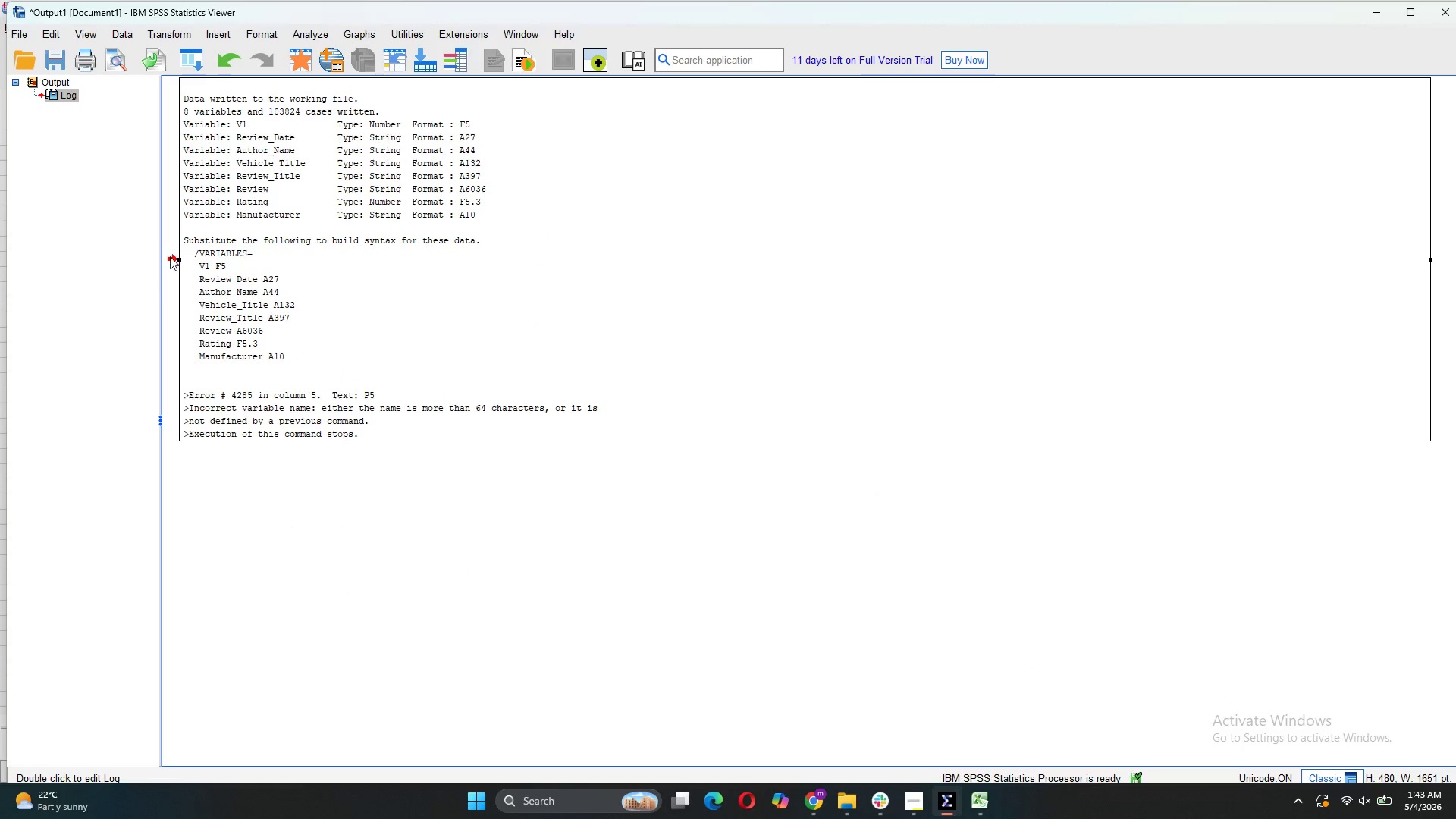 
left_click([177, 256])
 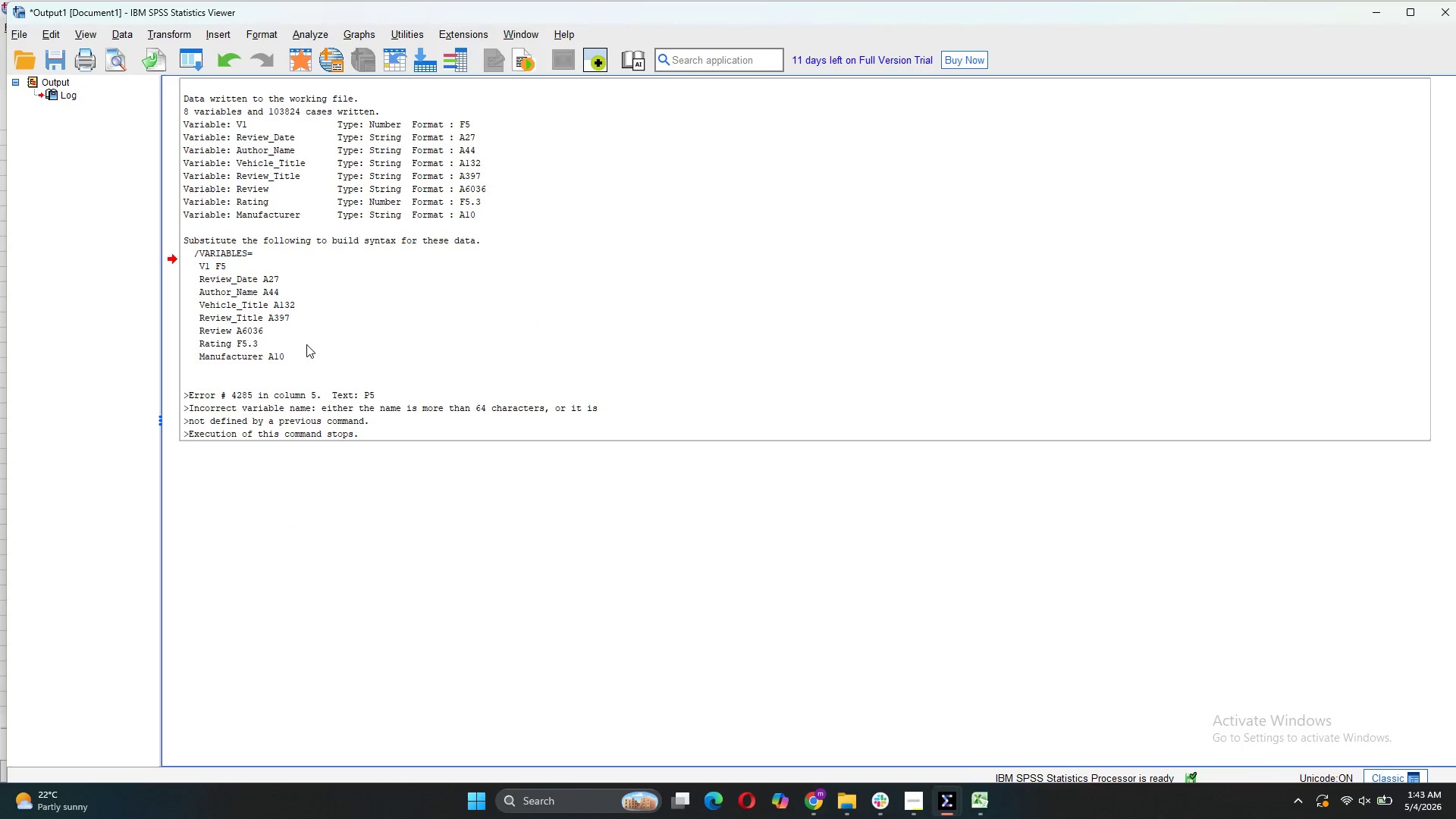 
left_click([401, 351])
 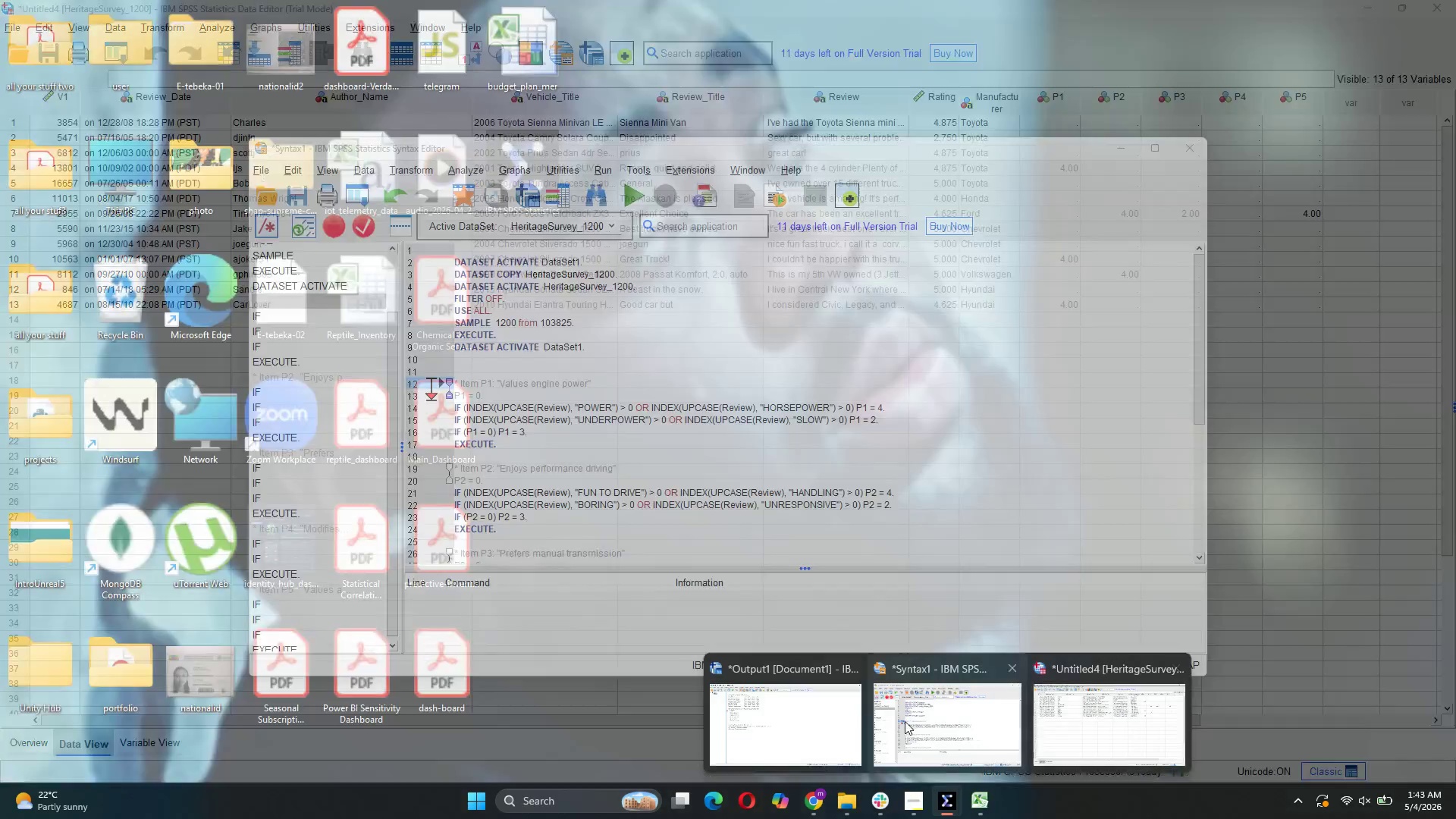 
left_click_drag(start_coordinate=[899, 720], to_coordinate=[904, 721])
 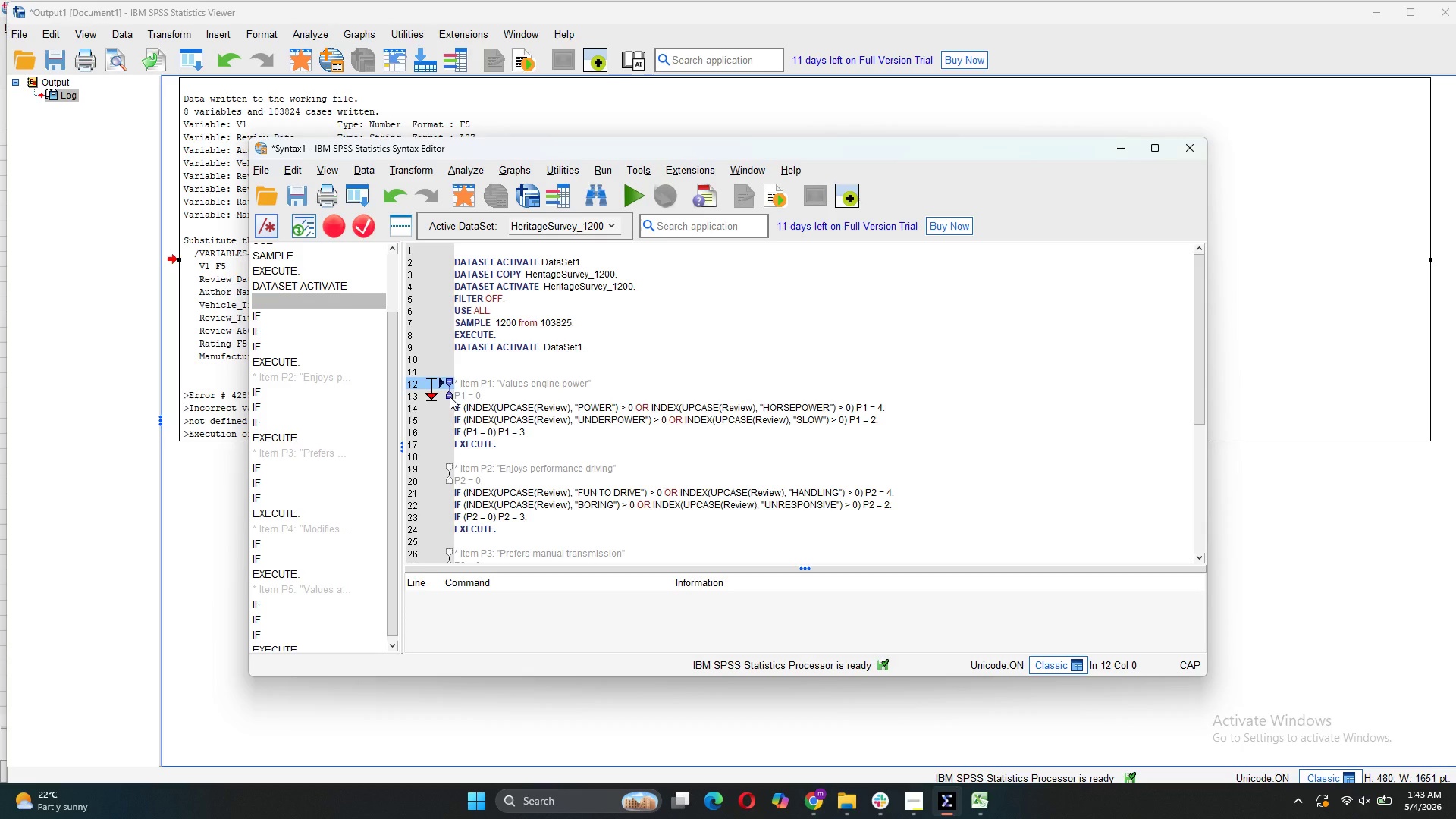 
left_click_drag(start_coordinate=[450, 397], to_coordinate=[446, 419])
 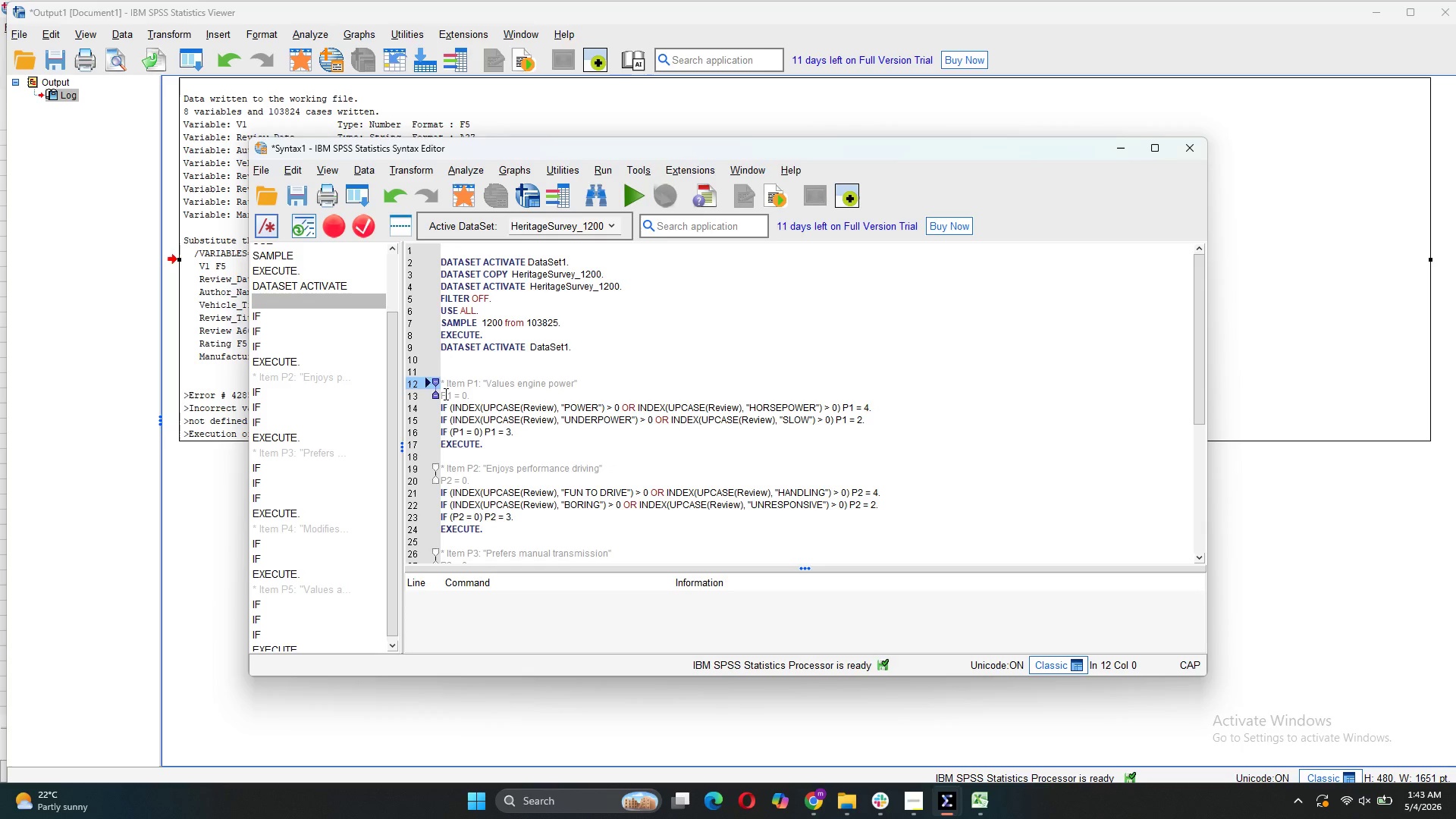 
left_click([444, 394])
 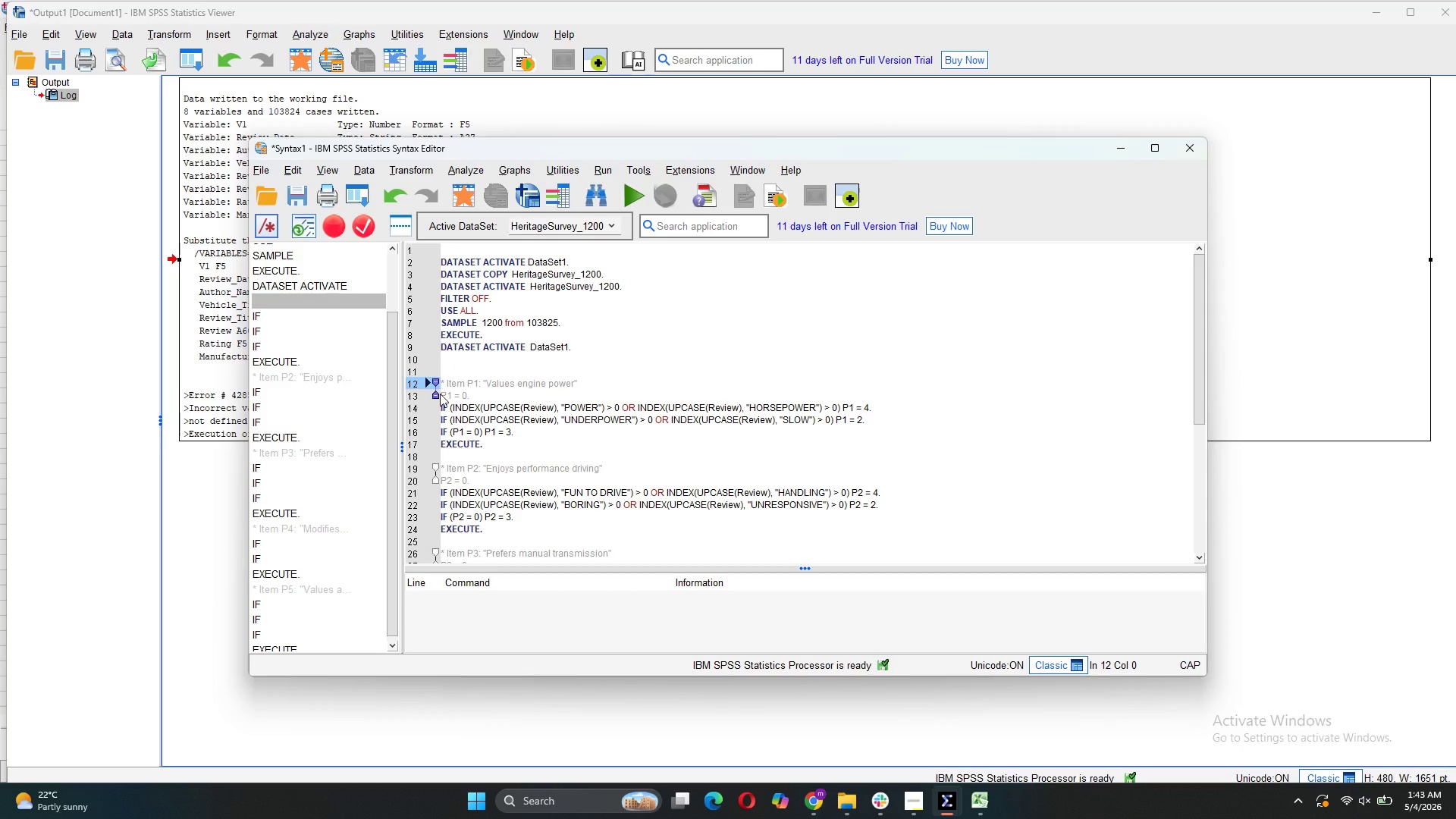 
left_click([438, 394])
 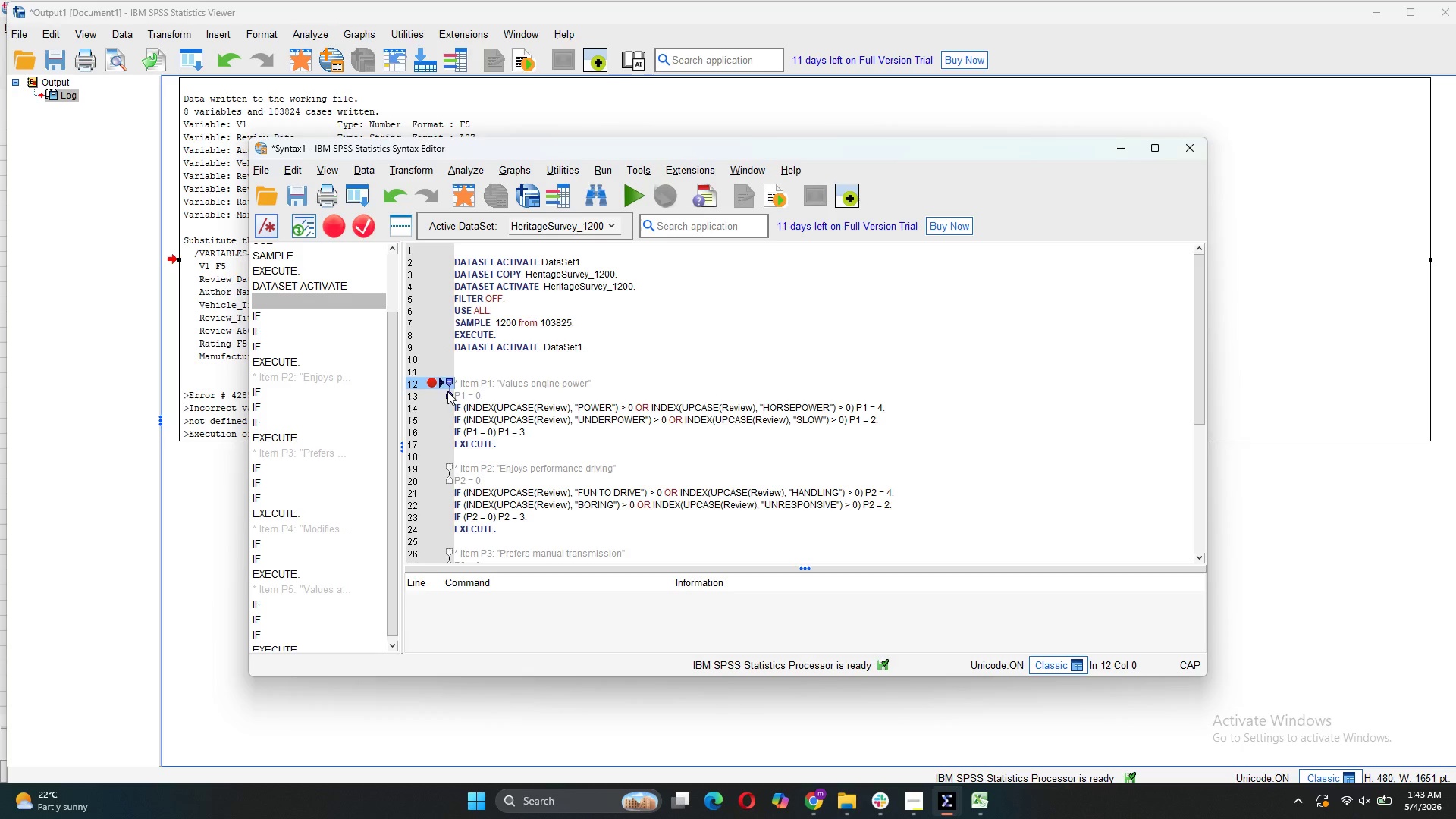 
left_click([446, 384])
 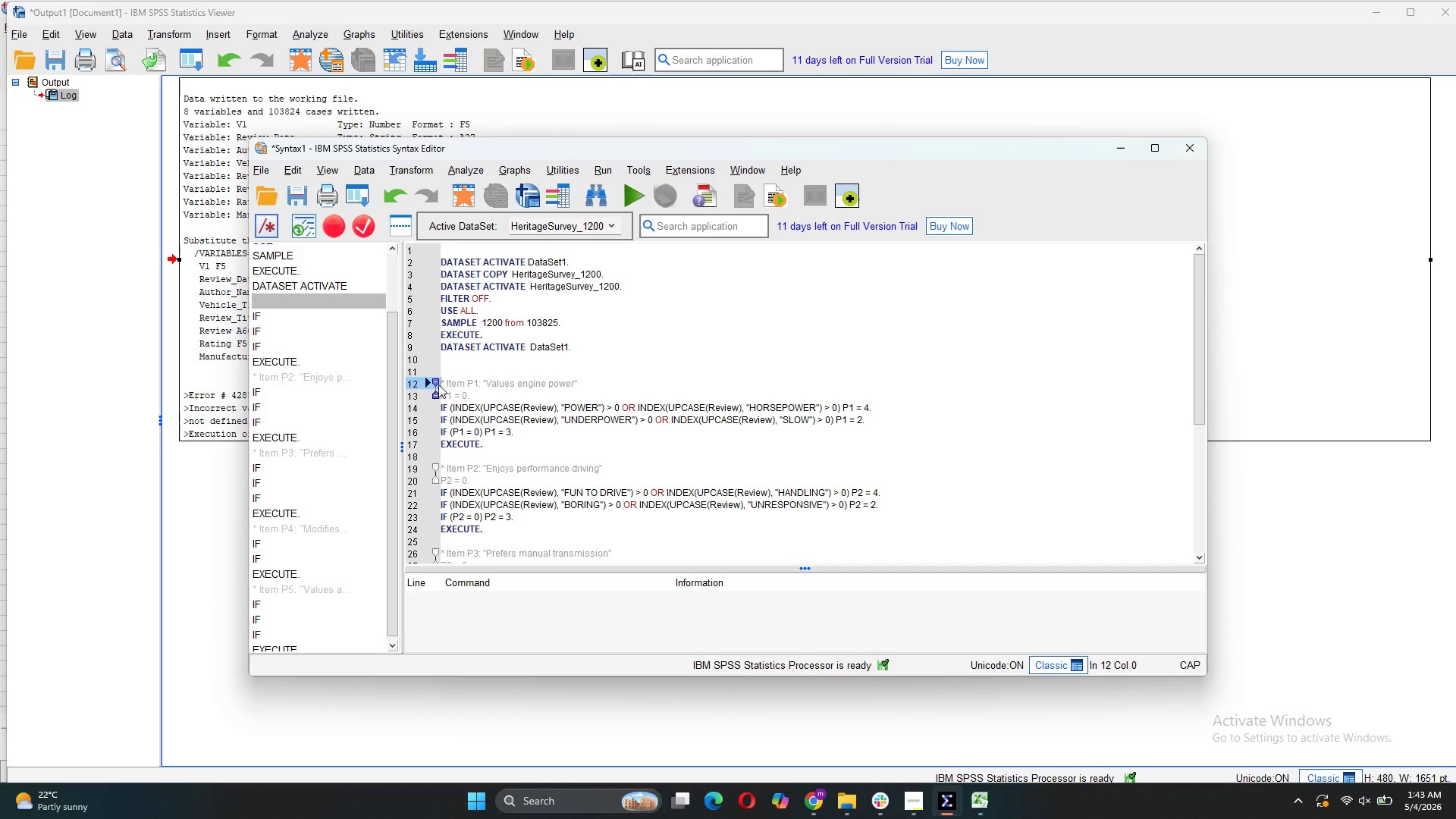 
left_click([438, 383])
 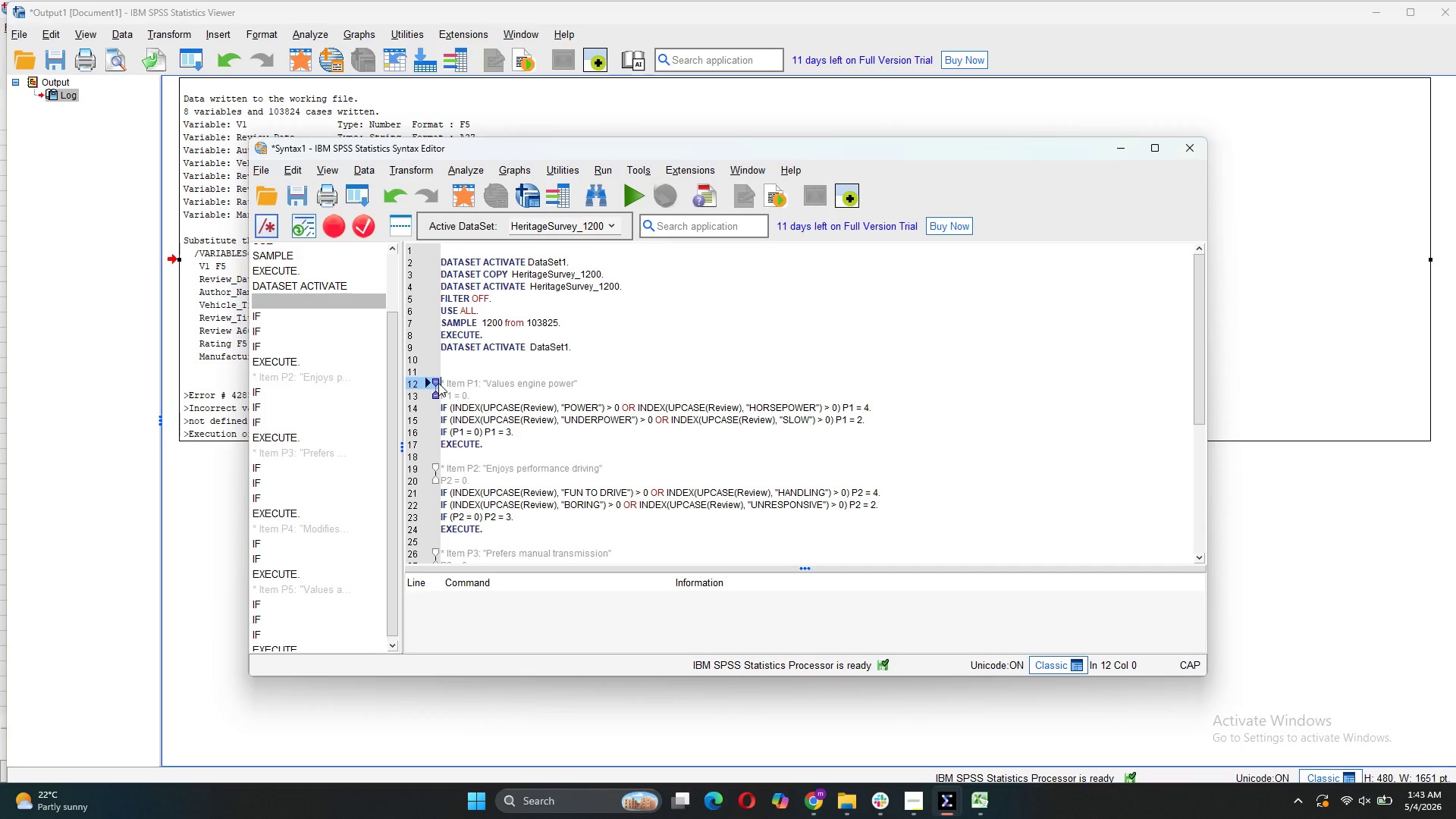 
double_click([438, 383])
 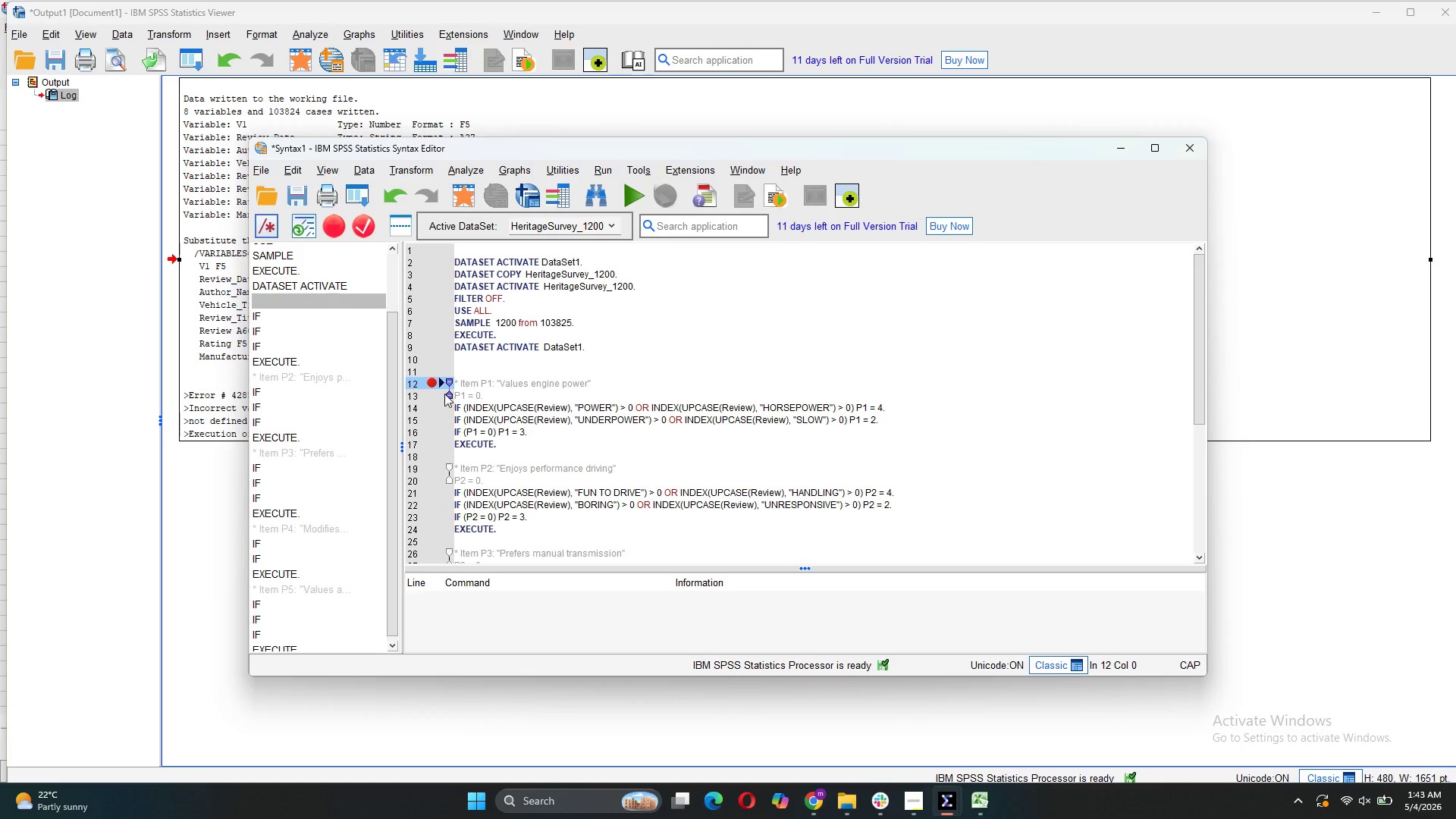 
left_click([447, 394])
 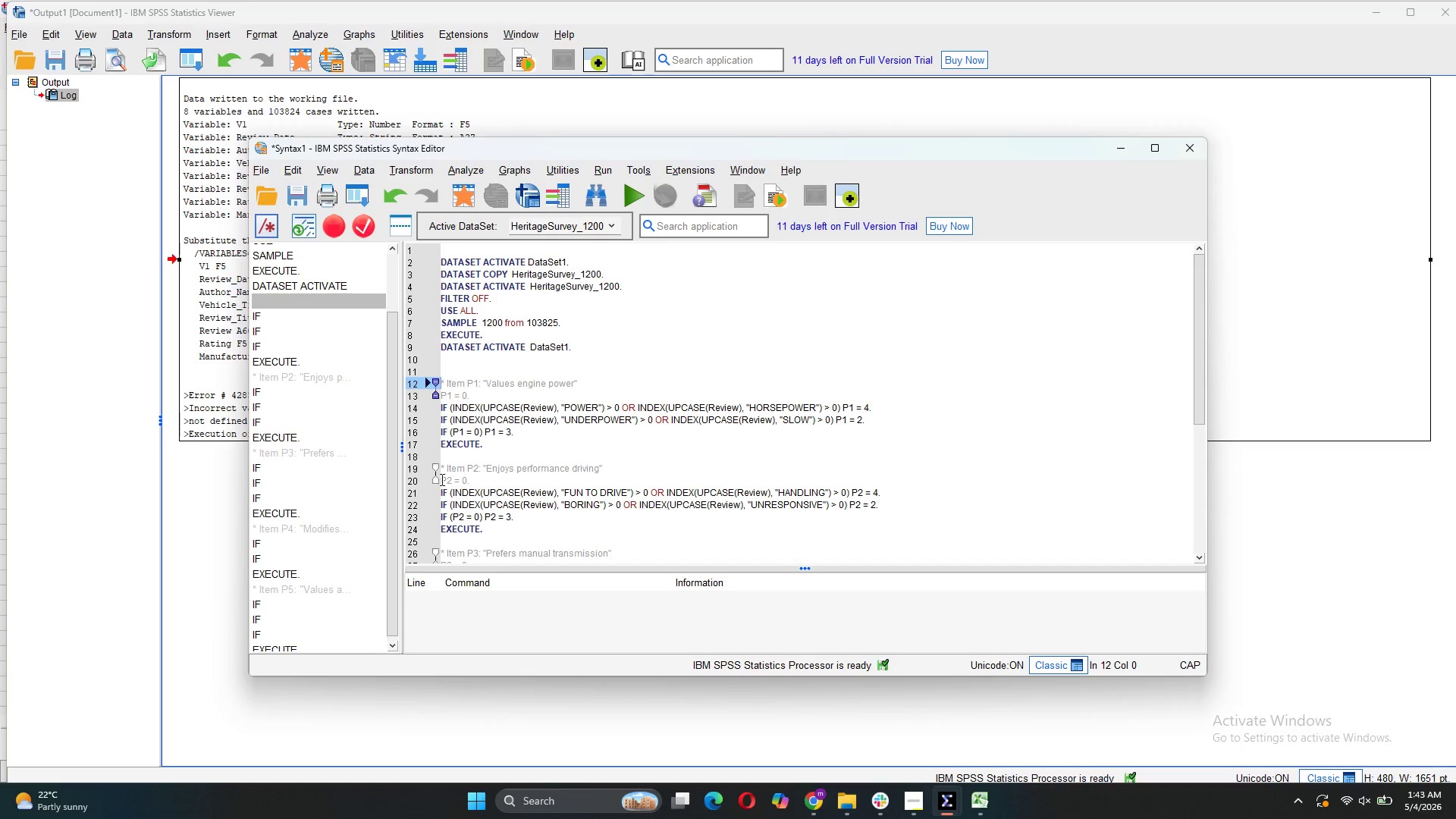 
left_click([438, 474])
 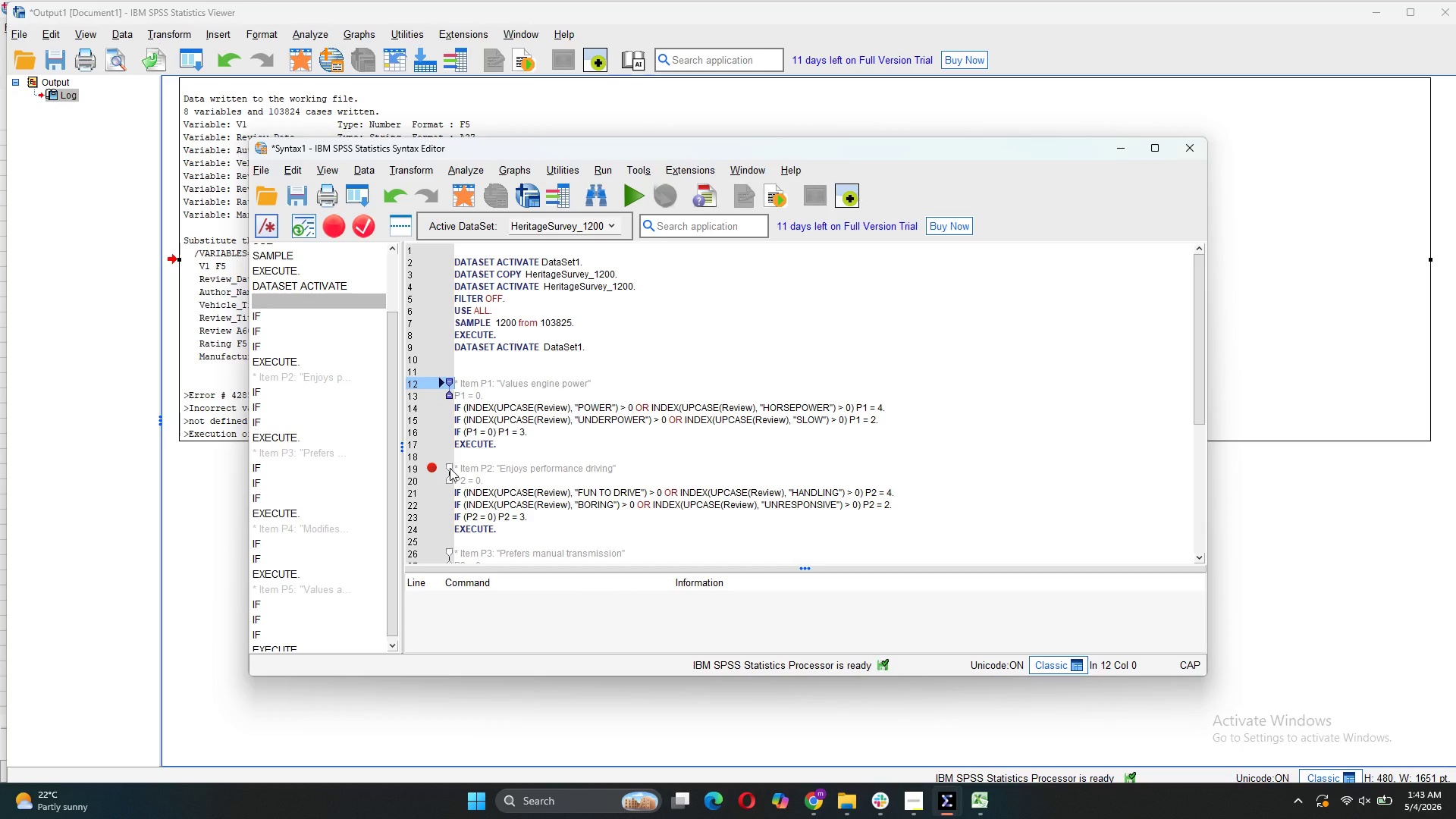 
left_click([450, 468])
 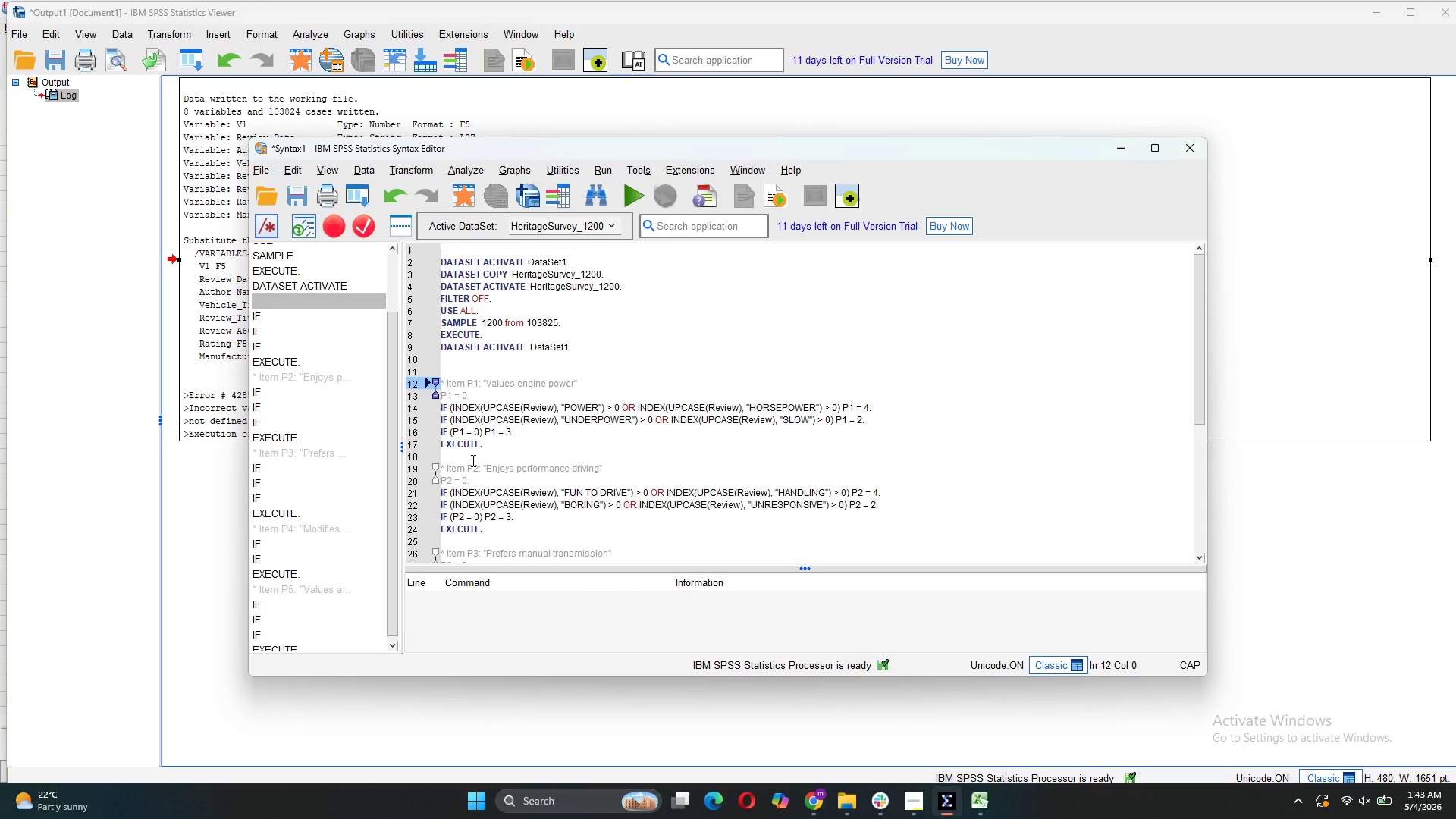 
scroll: coordinate [474, 460], scroll_direction: down, amount: 3.0
 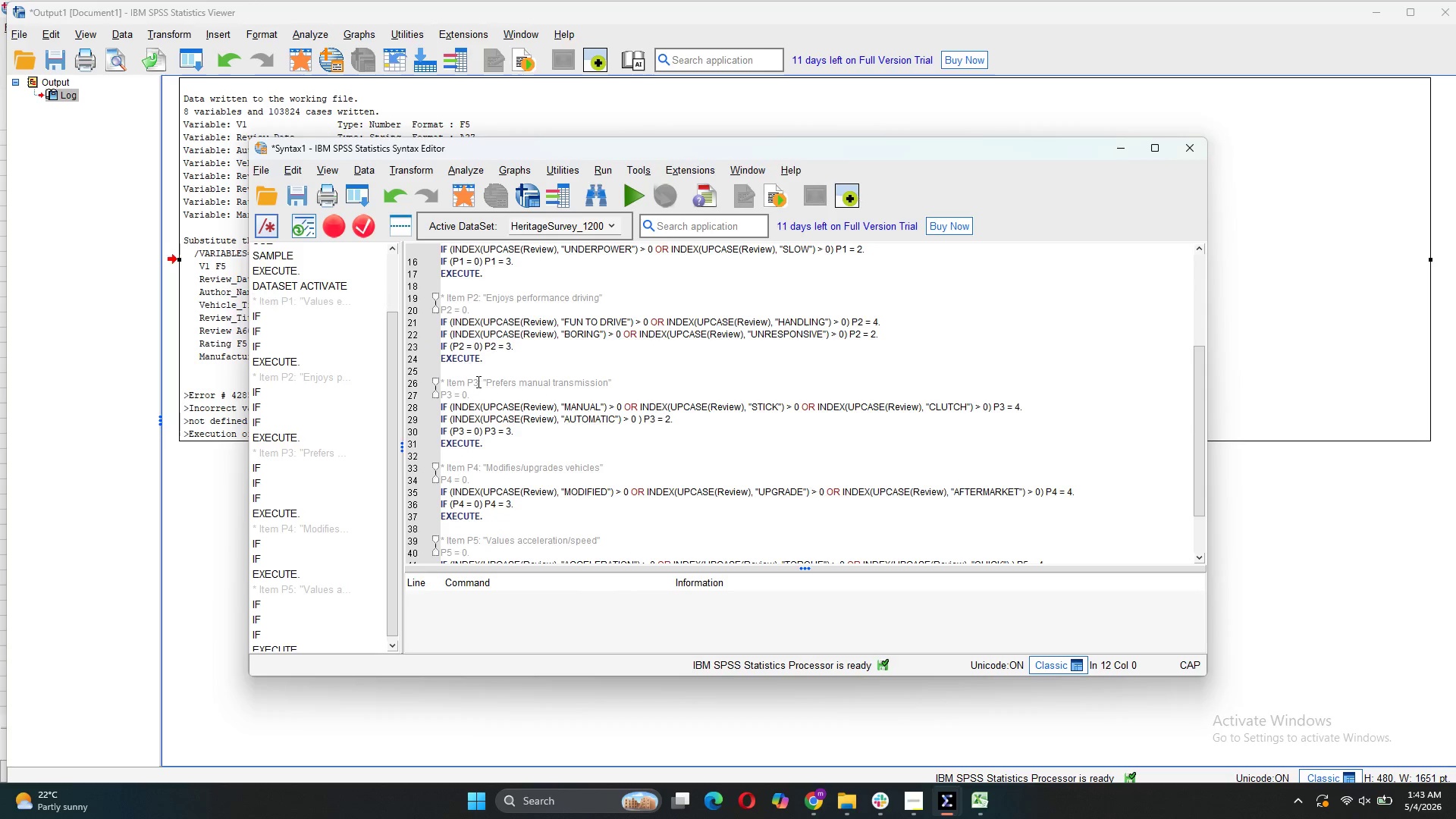 
scroll: coordinate [478, 382], scroll_direction: up, amount: 3.0
 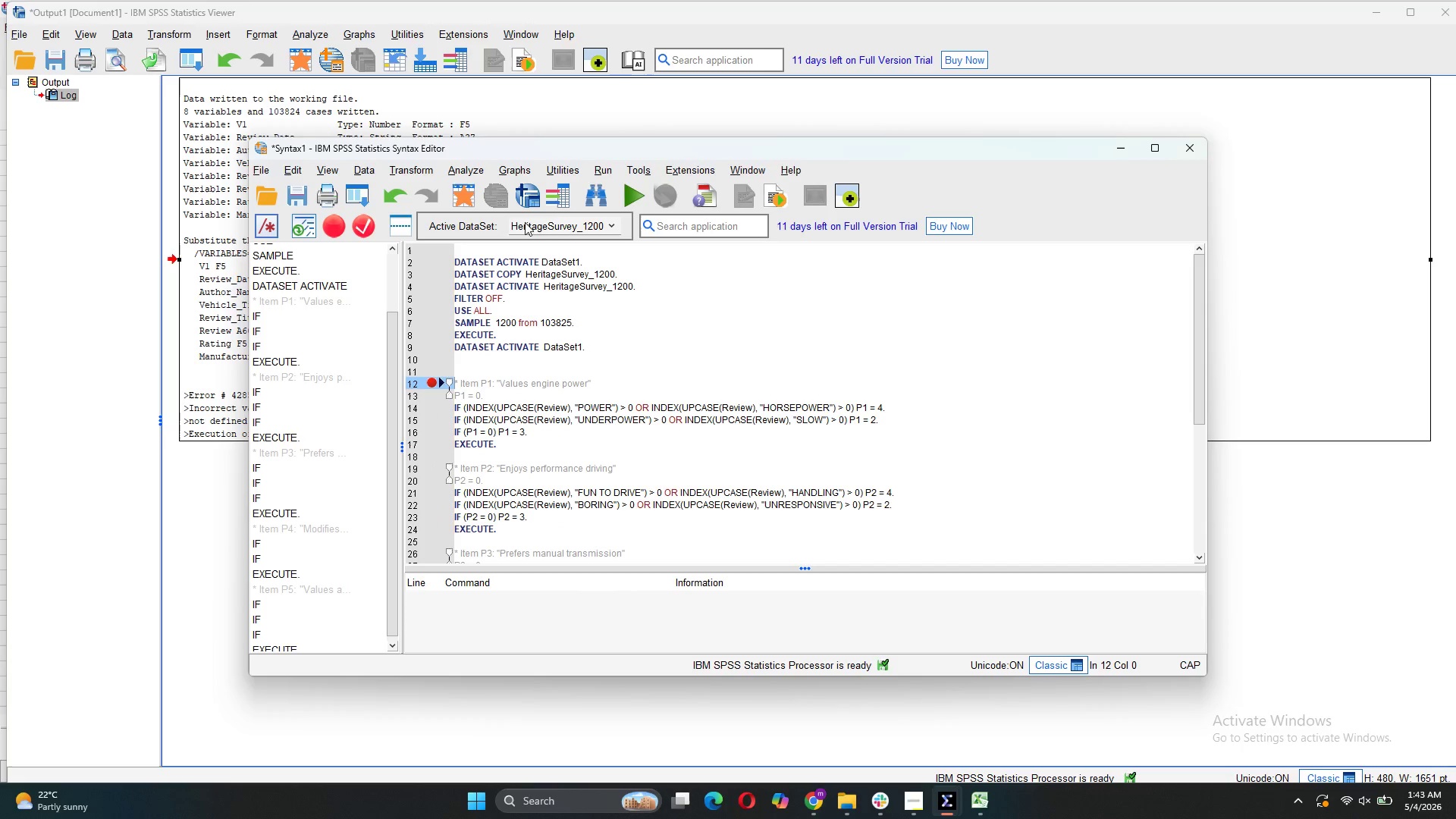 
mouse_move([366, 228])
 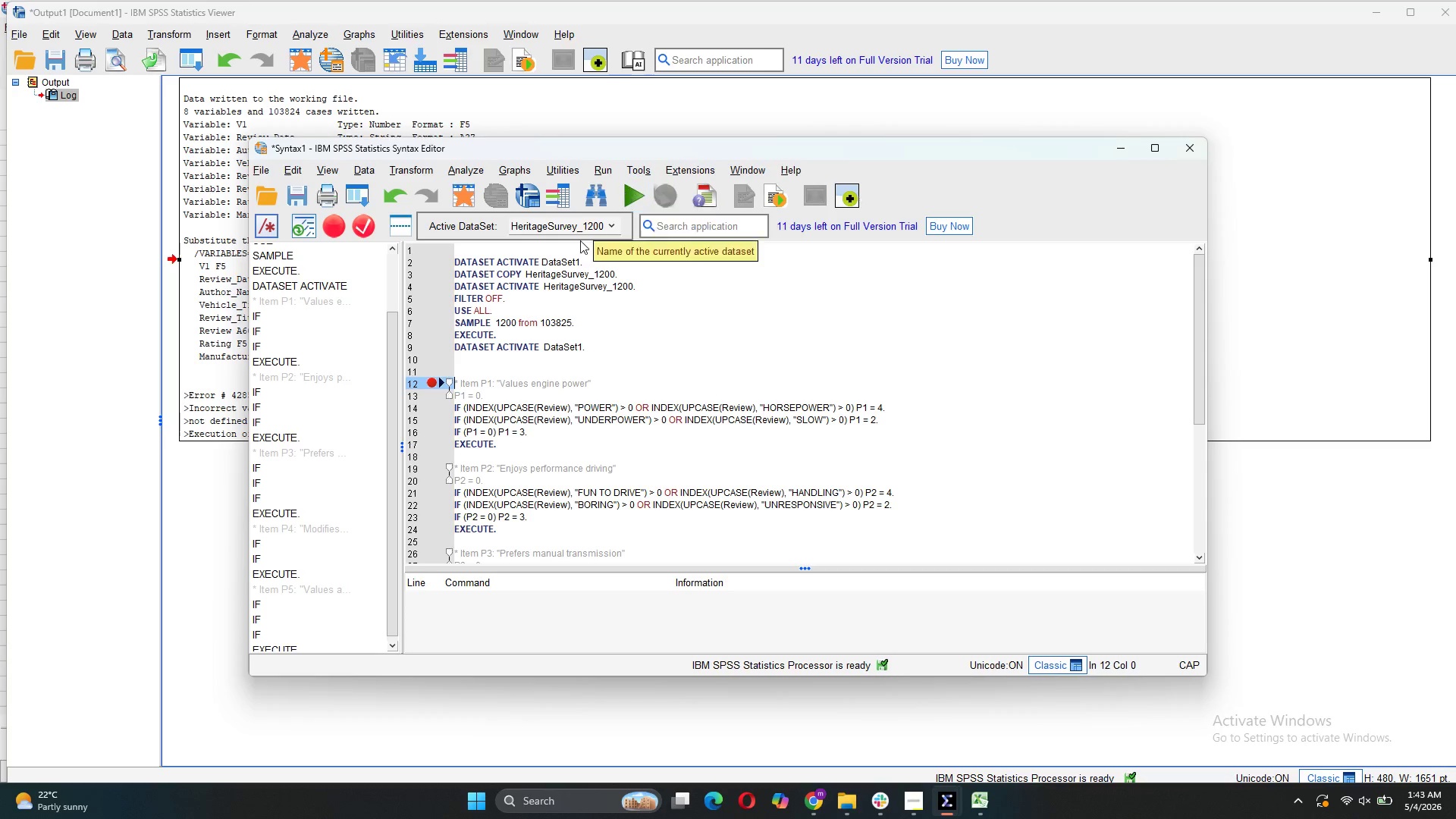 
wait(5.43)
 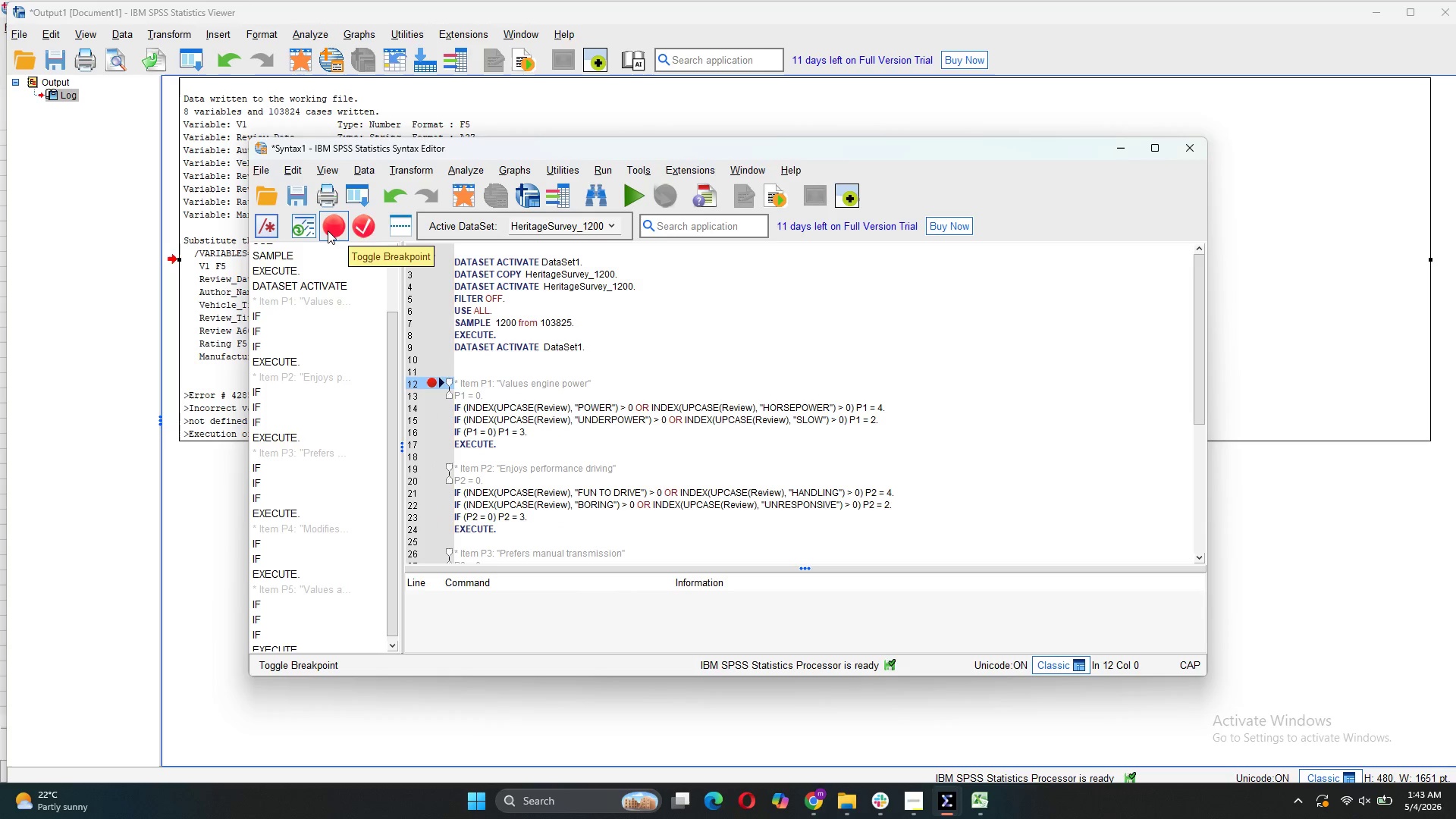 
left_click([638, 203])
 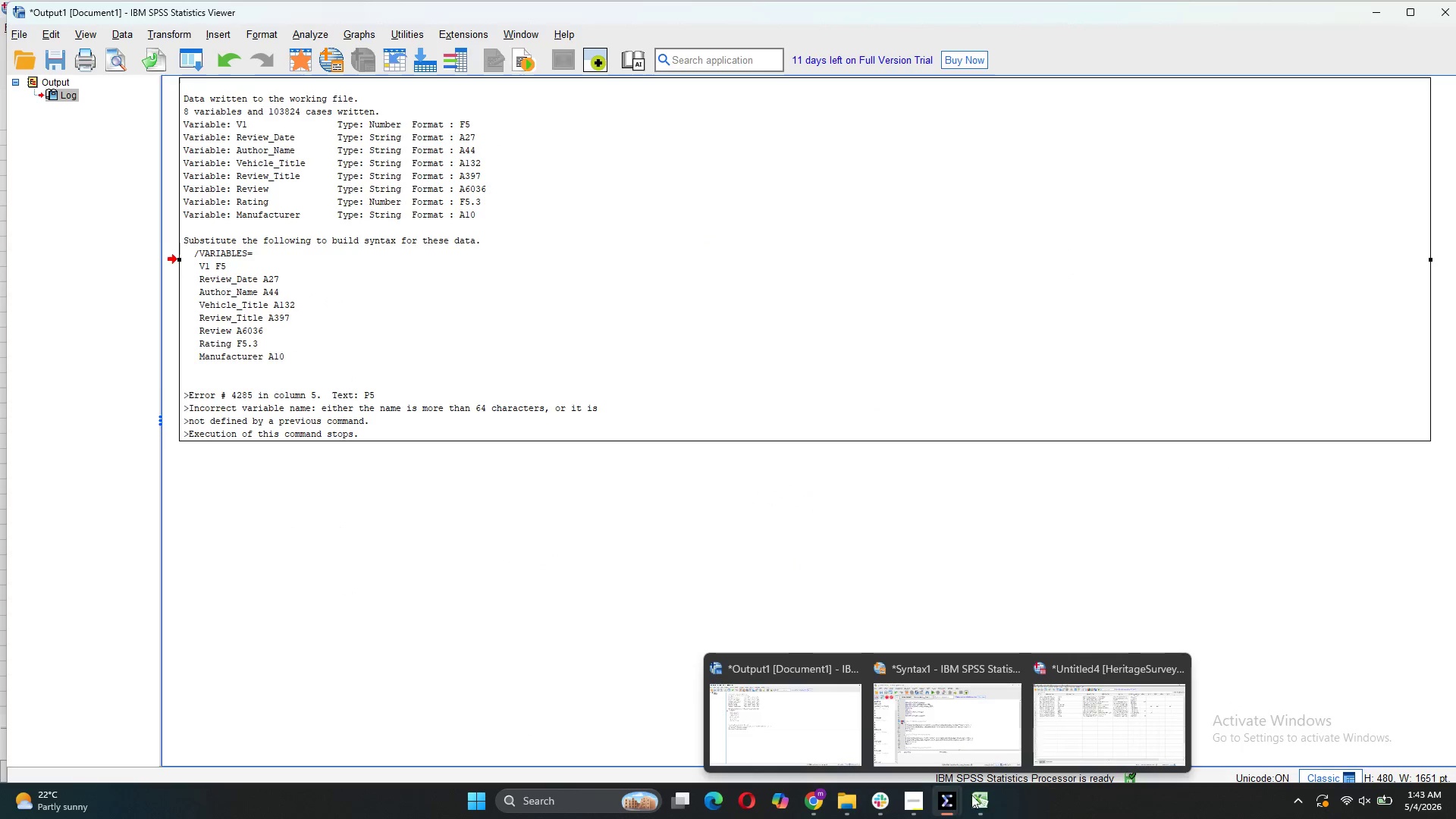 
left_click([943, 753])
 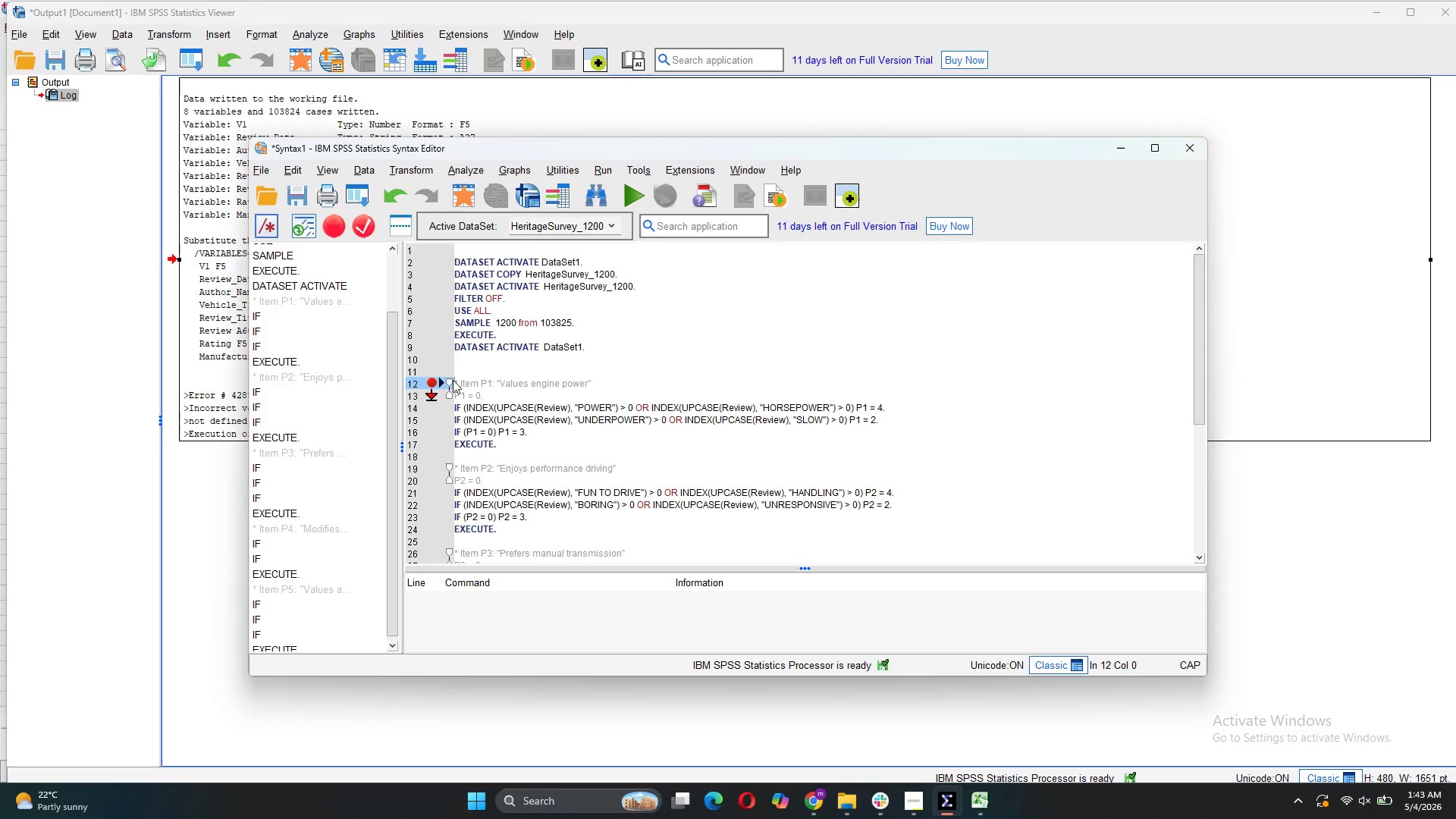 
left_click_drag(start_coordinate=[455, 380], to_coordinate=[504, 539])
 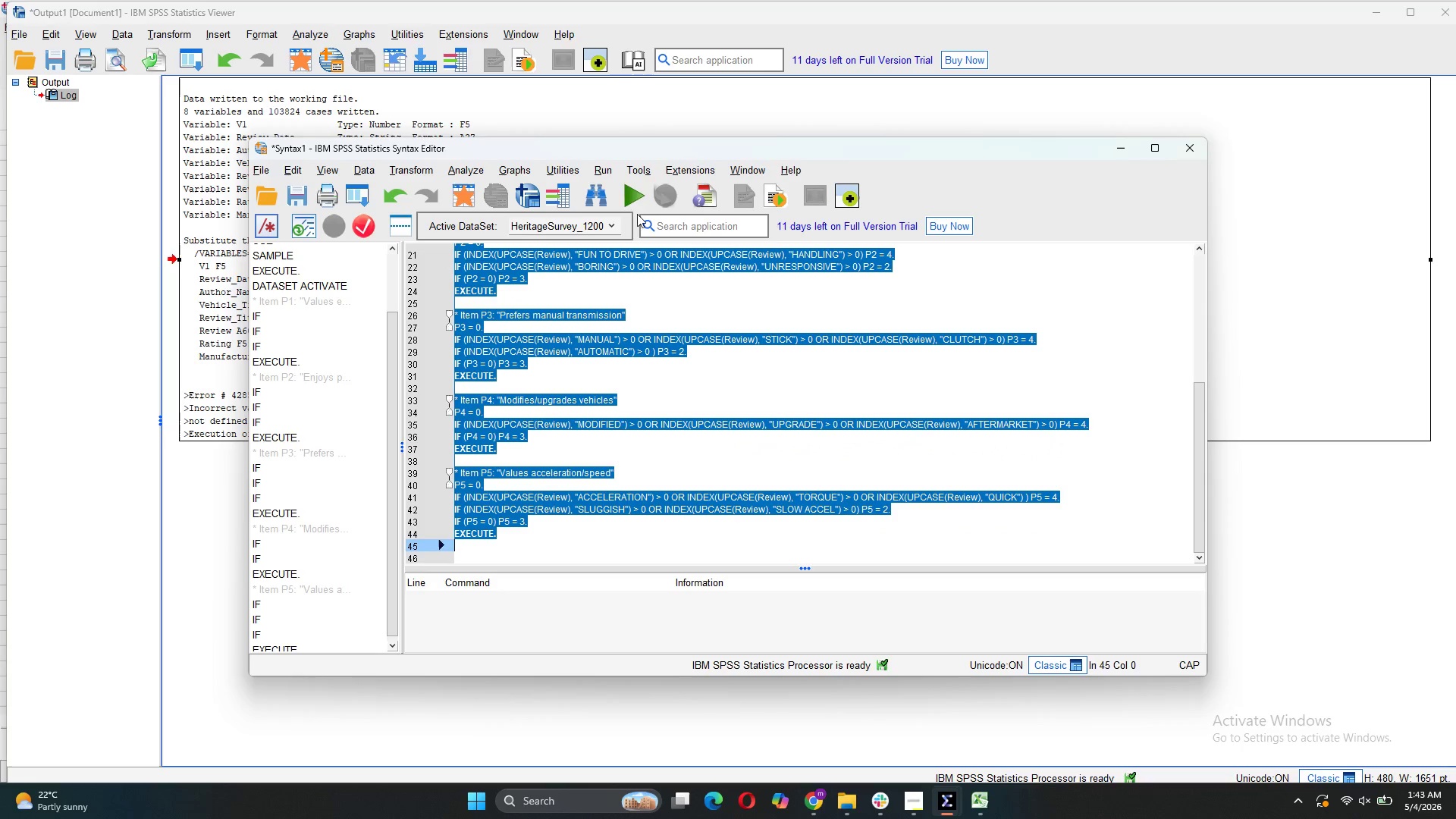 
left_click([638, 198])
 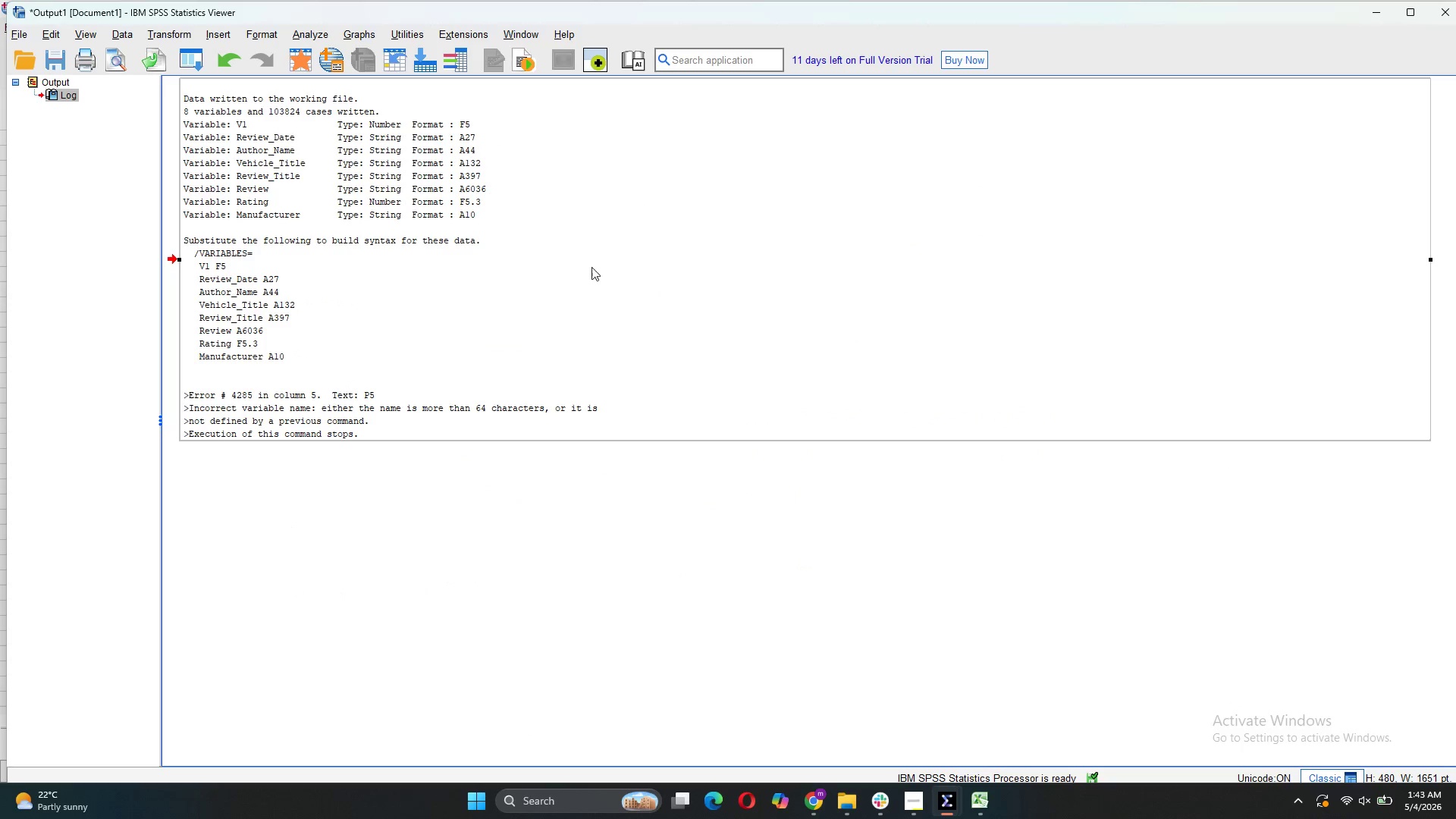 
left_click([525, 414])
 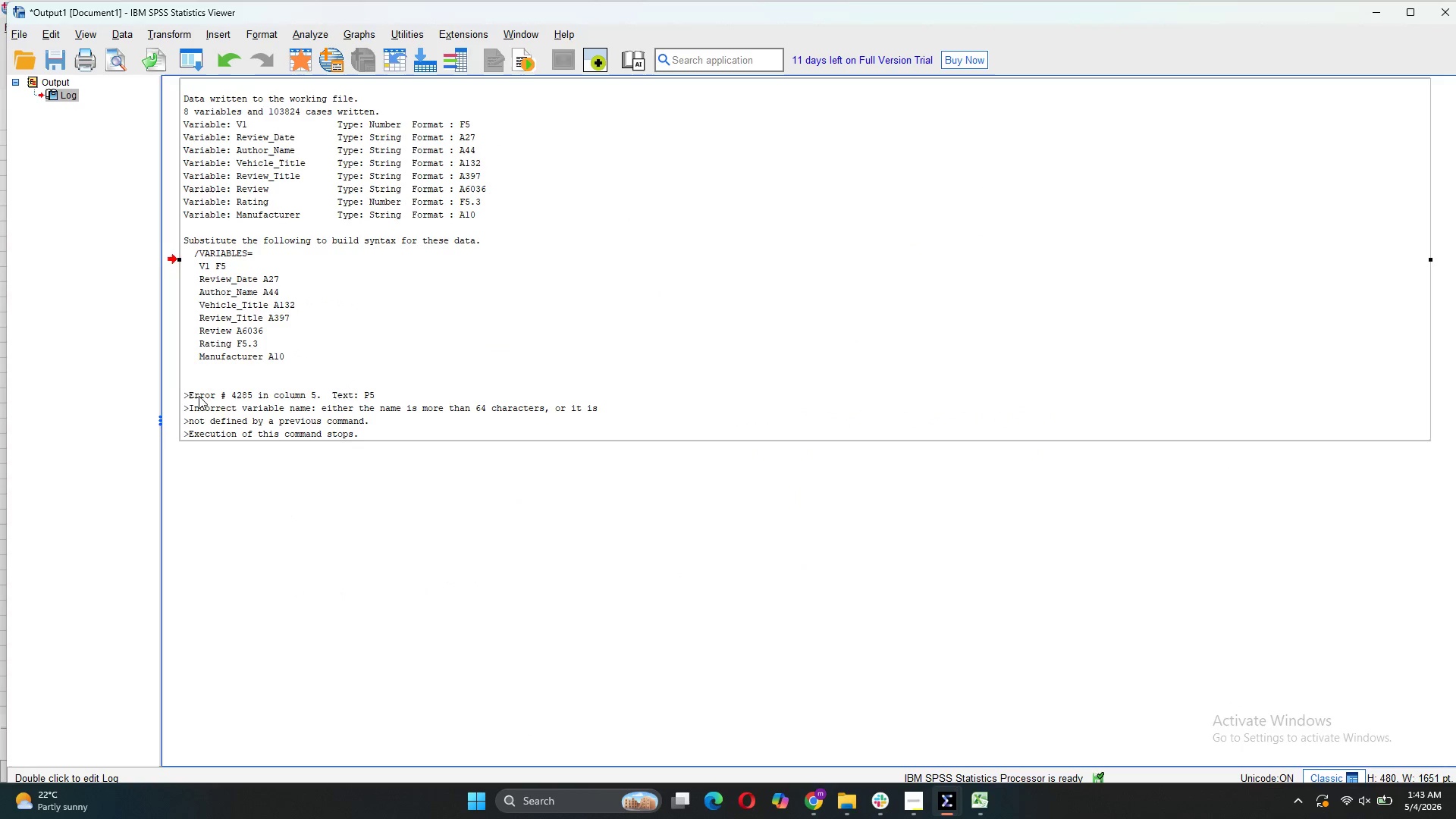 
left_click([174, 391])
 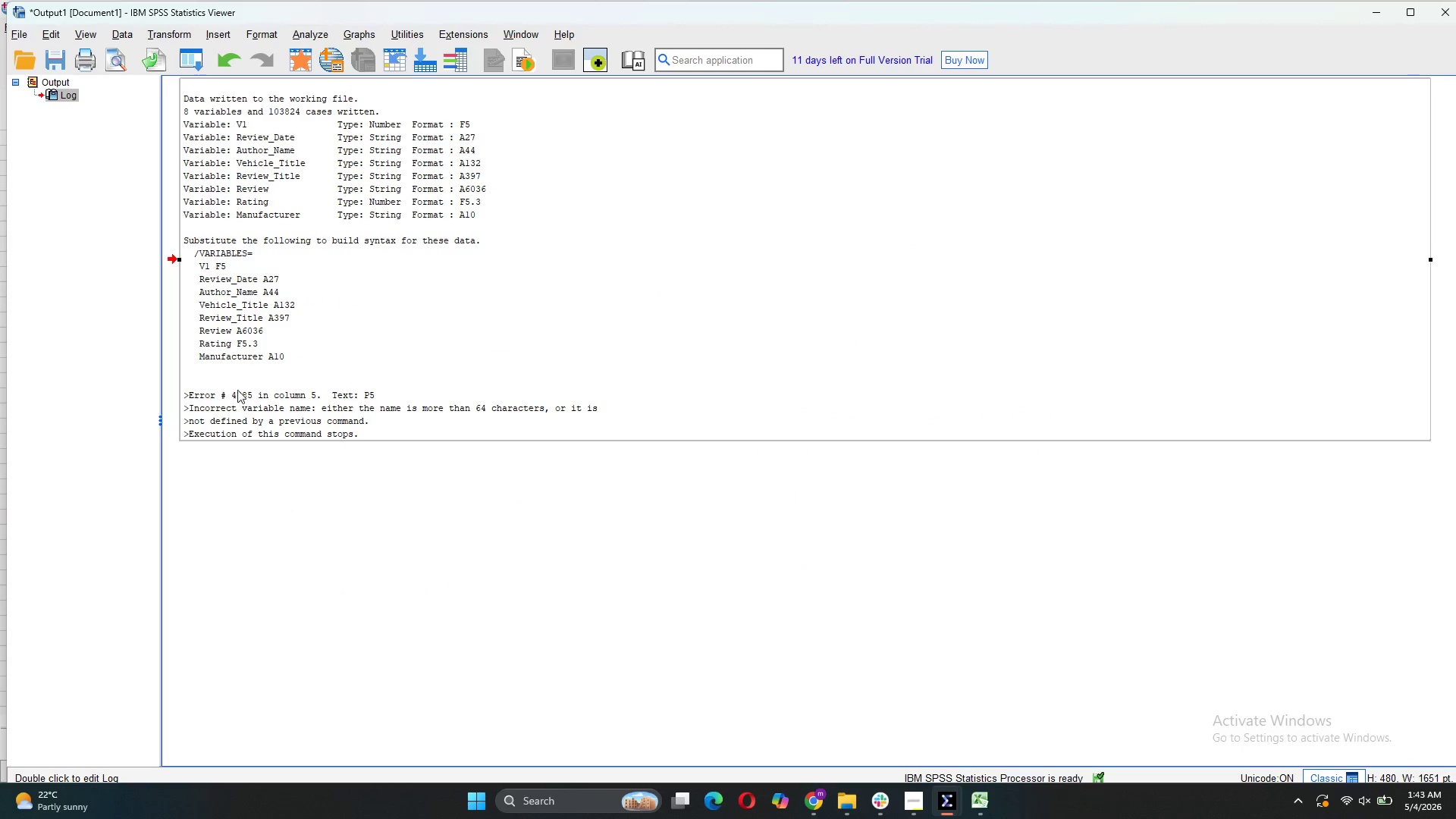 
right_click([232, 384])
 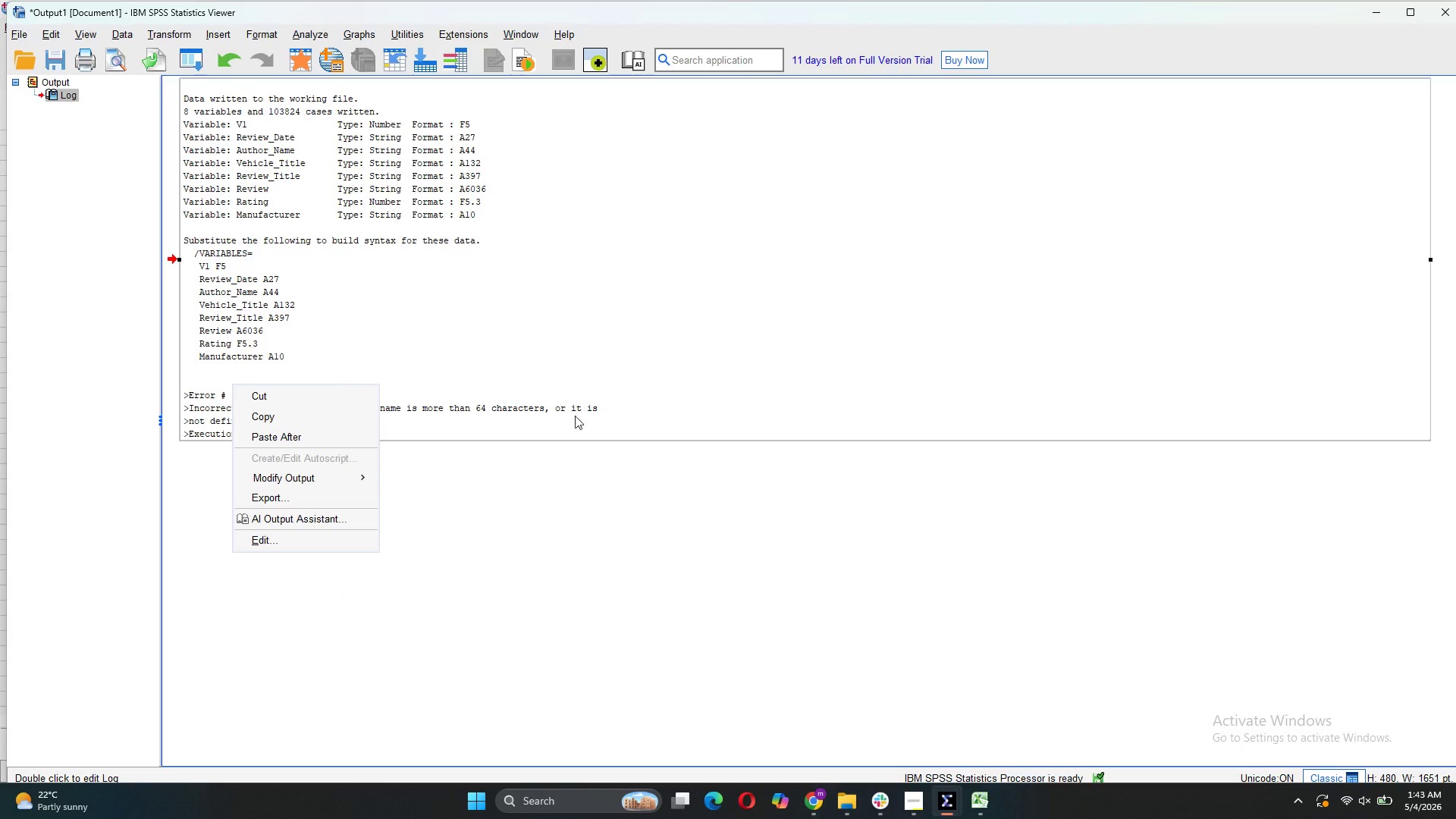 
double_click([1075, 374])
 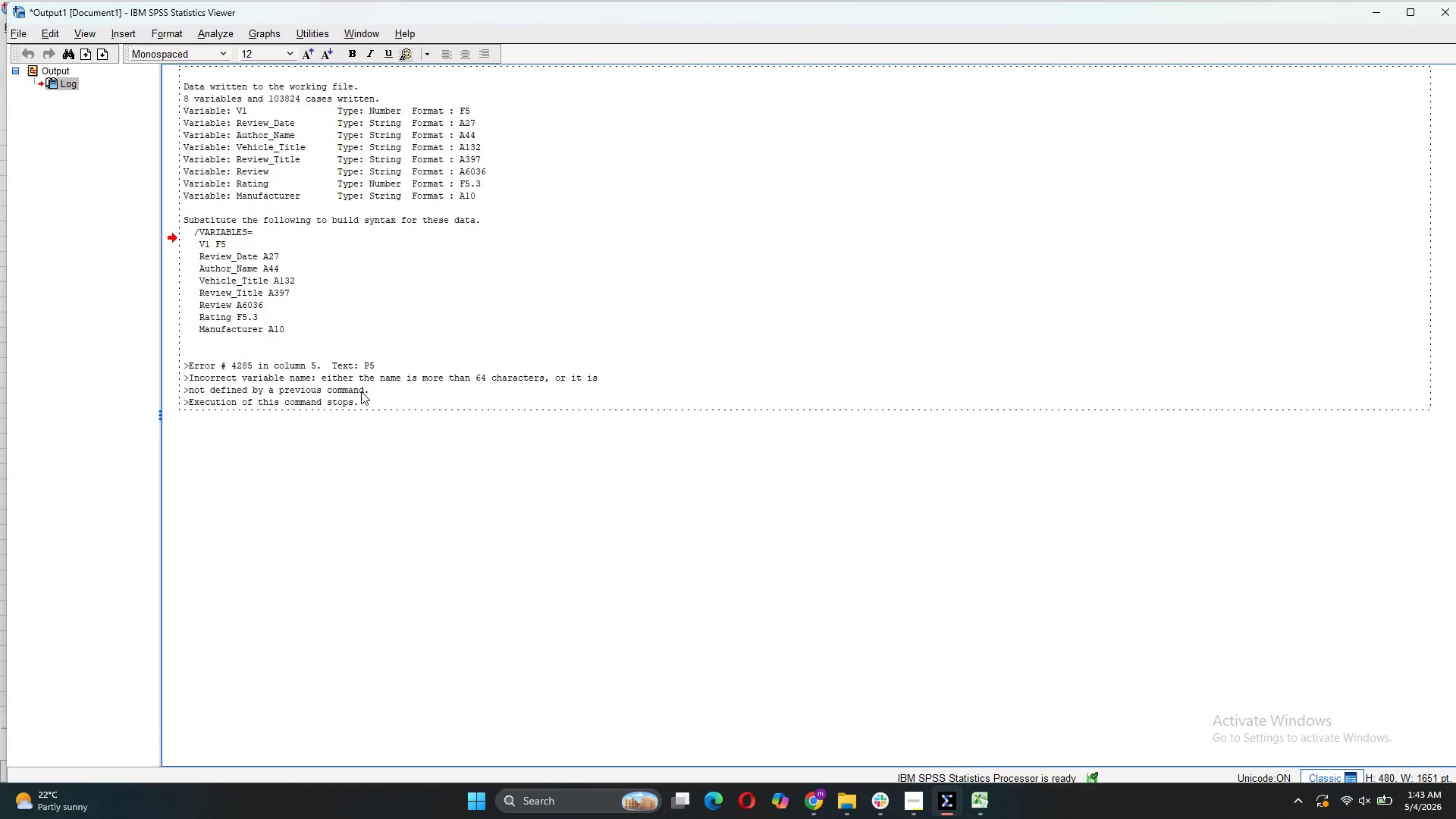 
left_click([360, 395])
 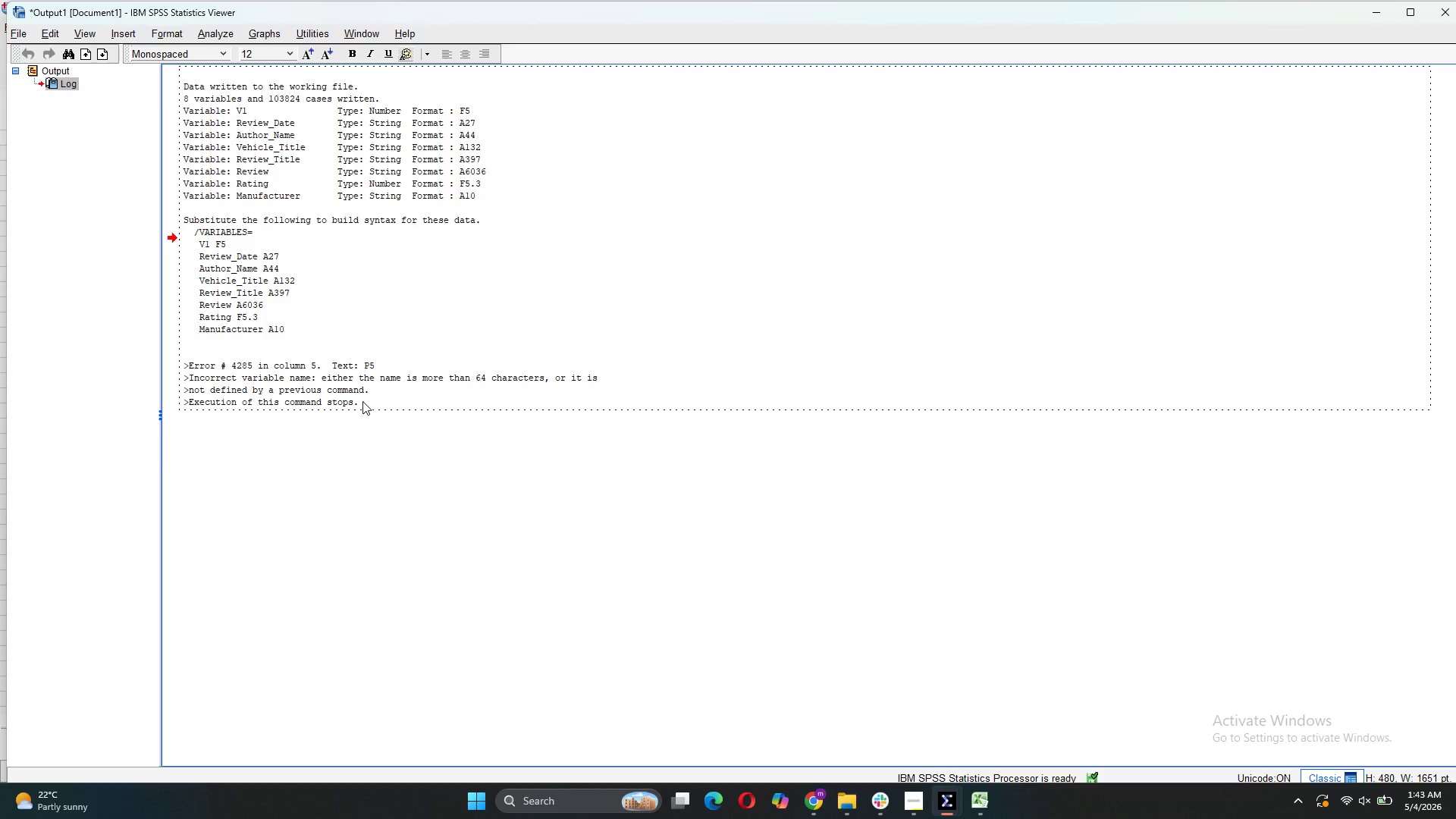 
left_click_drag(start_coordinate=[362, 401], to_coordinate=[184, 366])
 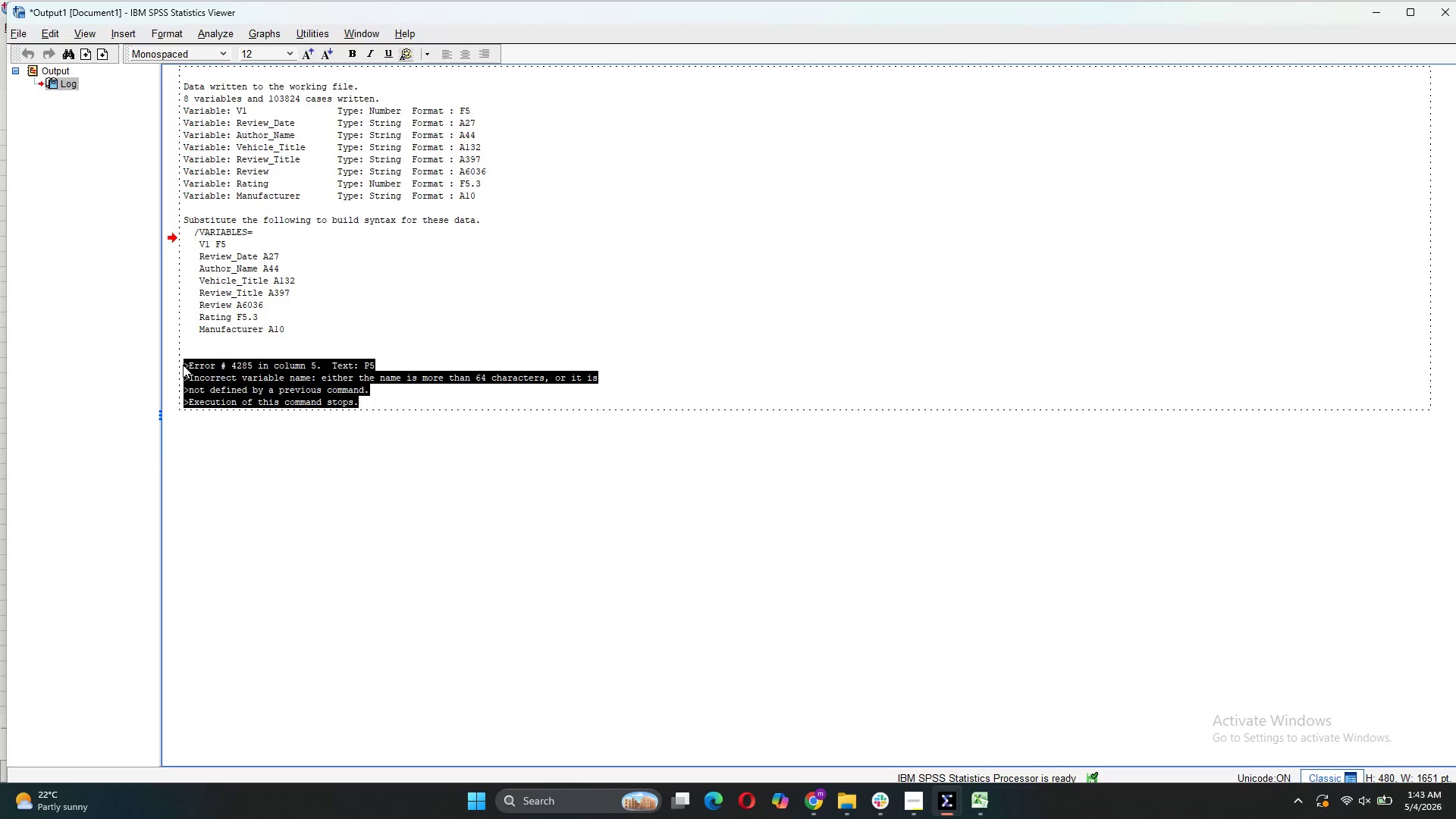 
key(Backspace)
 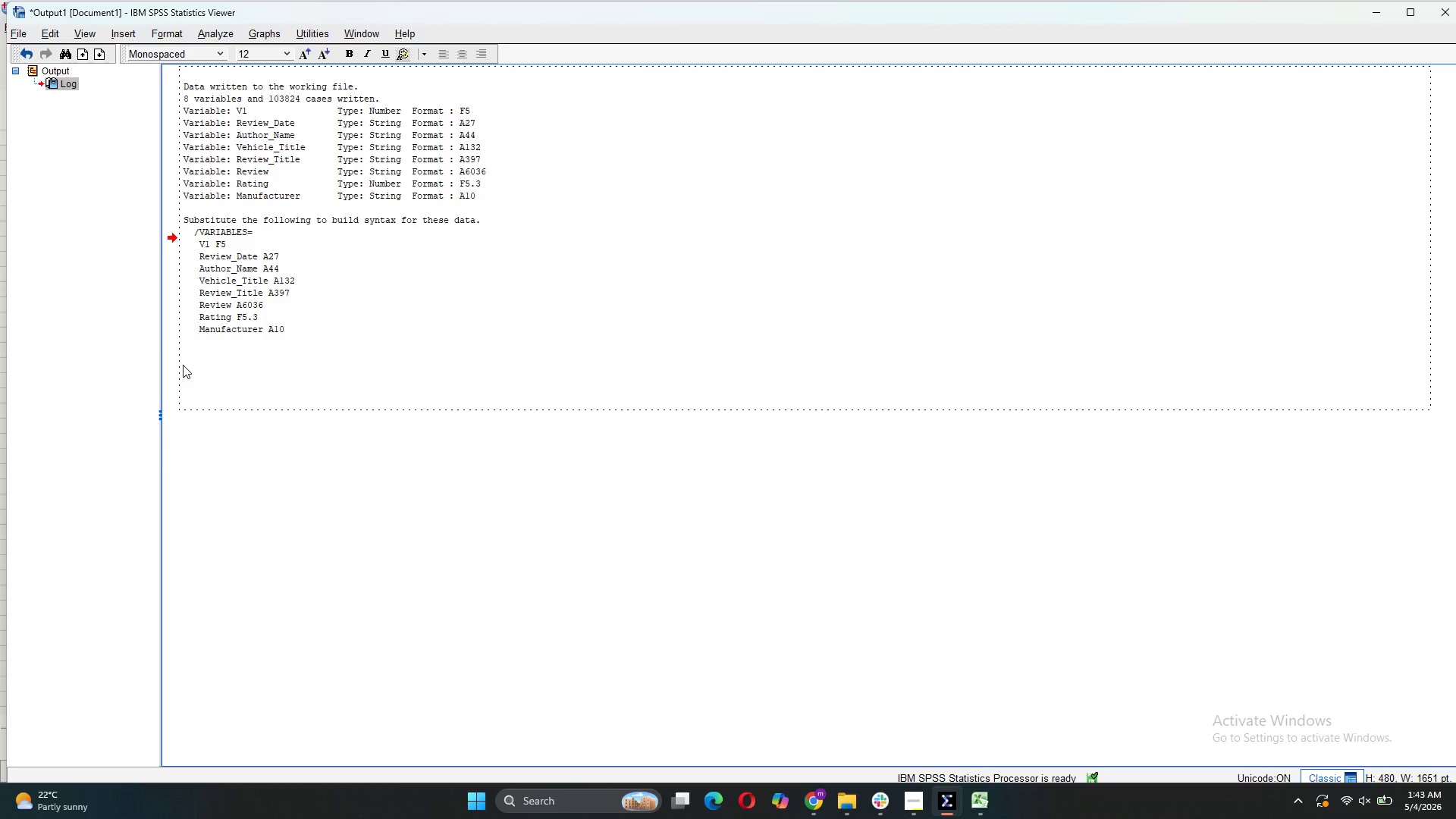 
key(Backspace)
 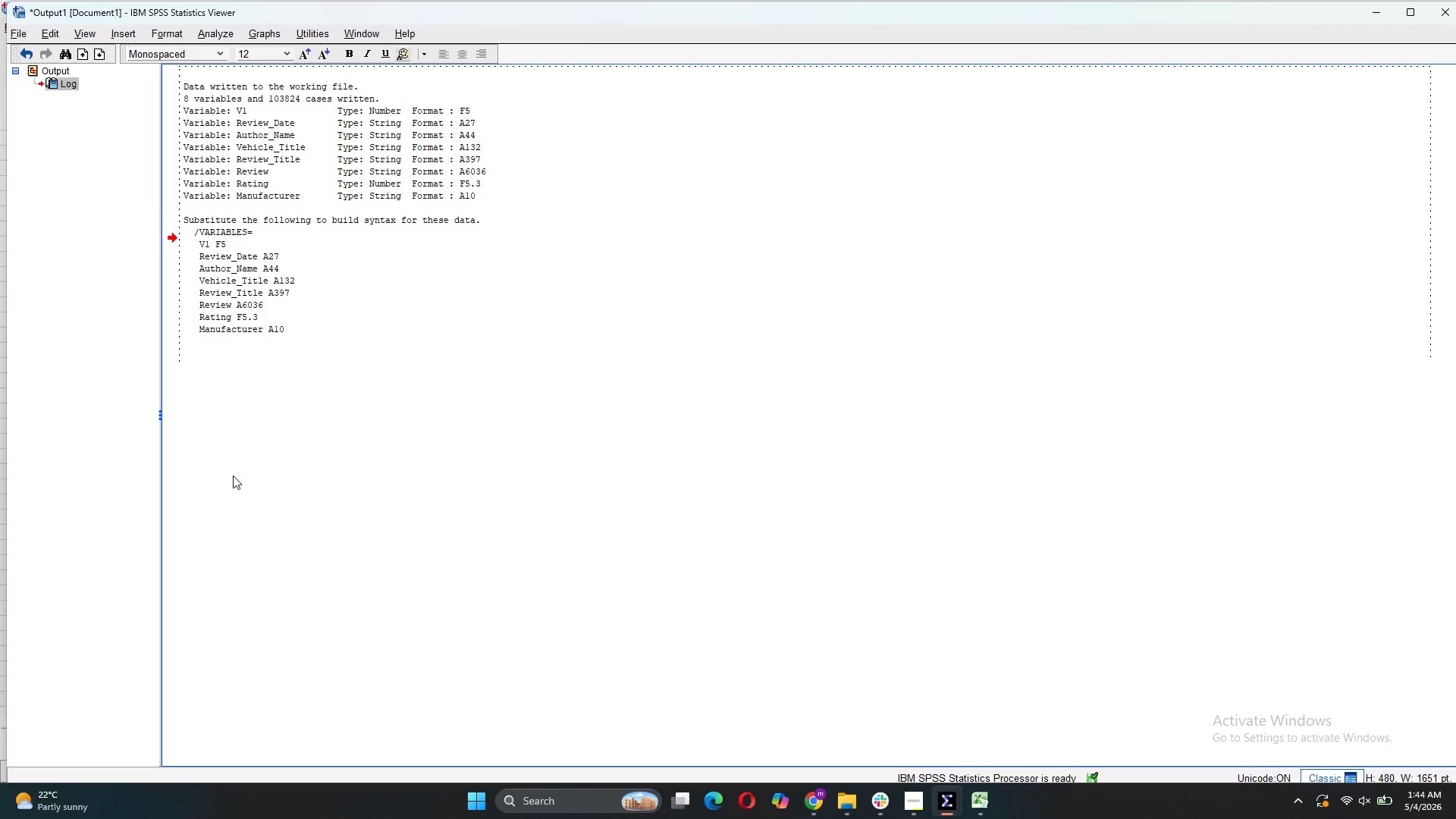 
double_click([268, 472])
 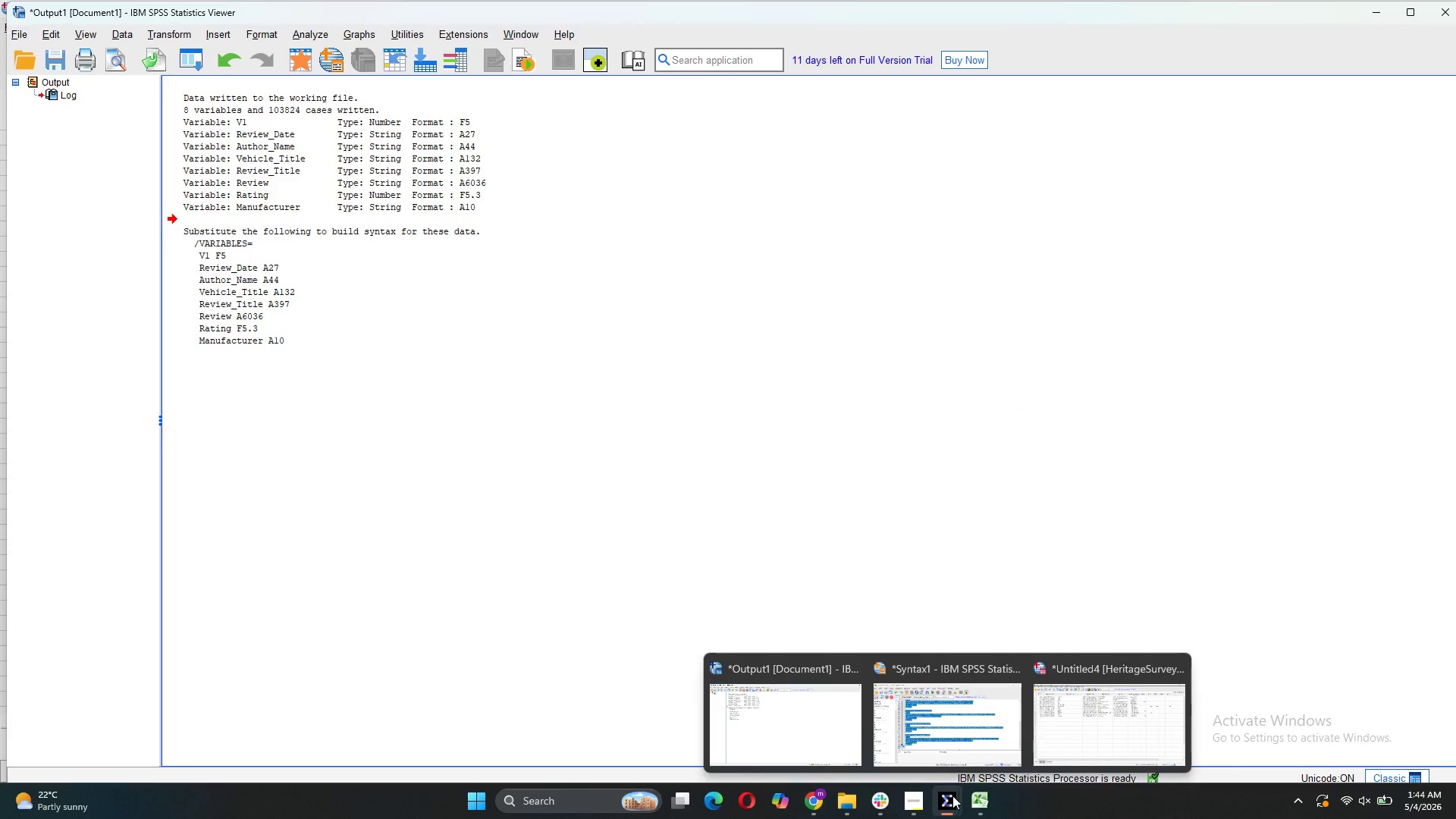 
left_click([976, 741])
 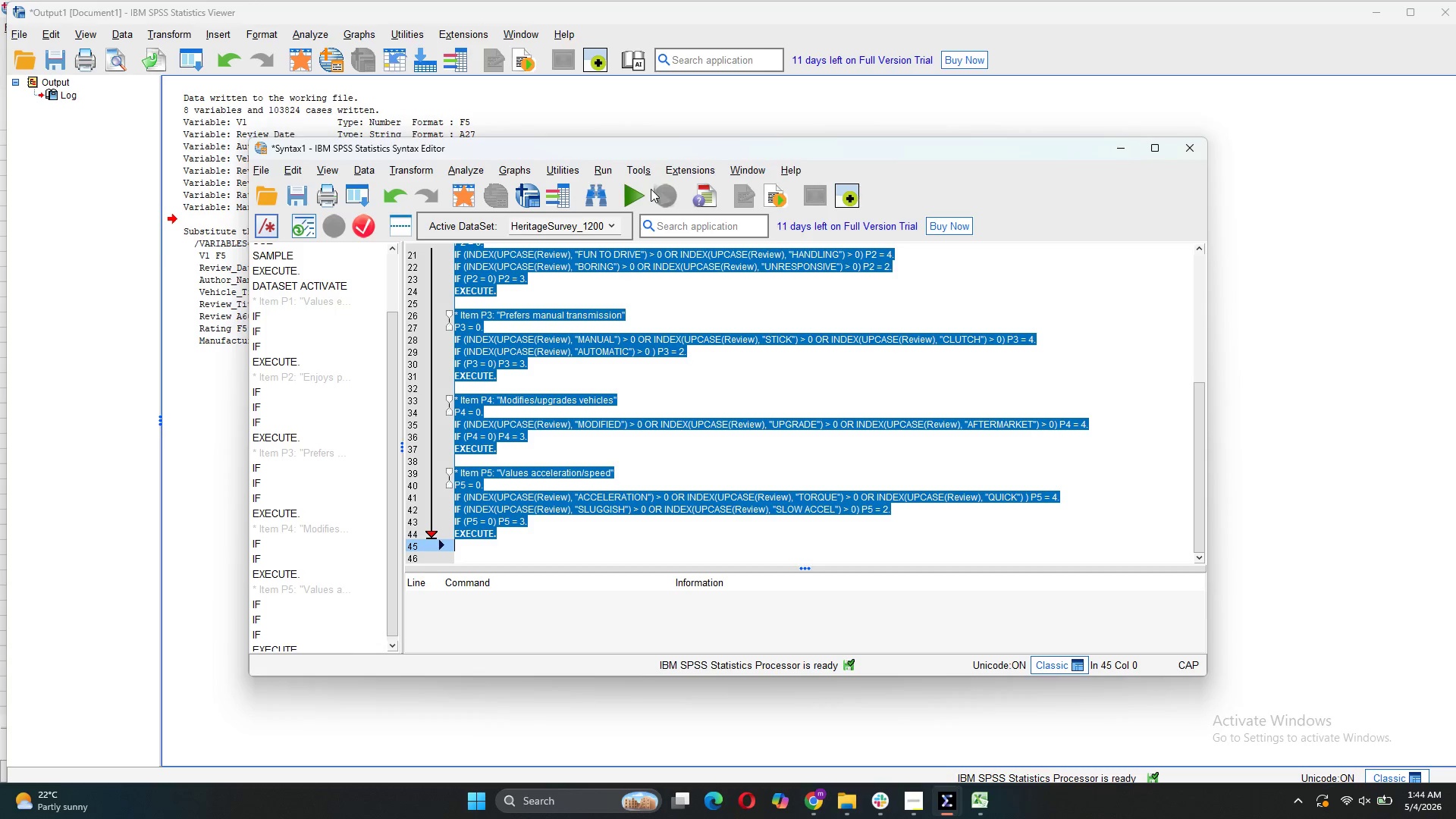 
left_click([642, 193])
 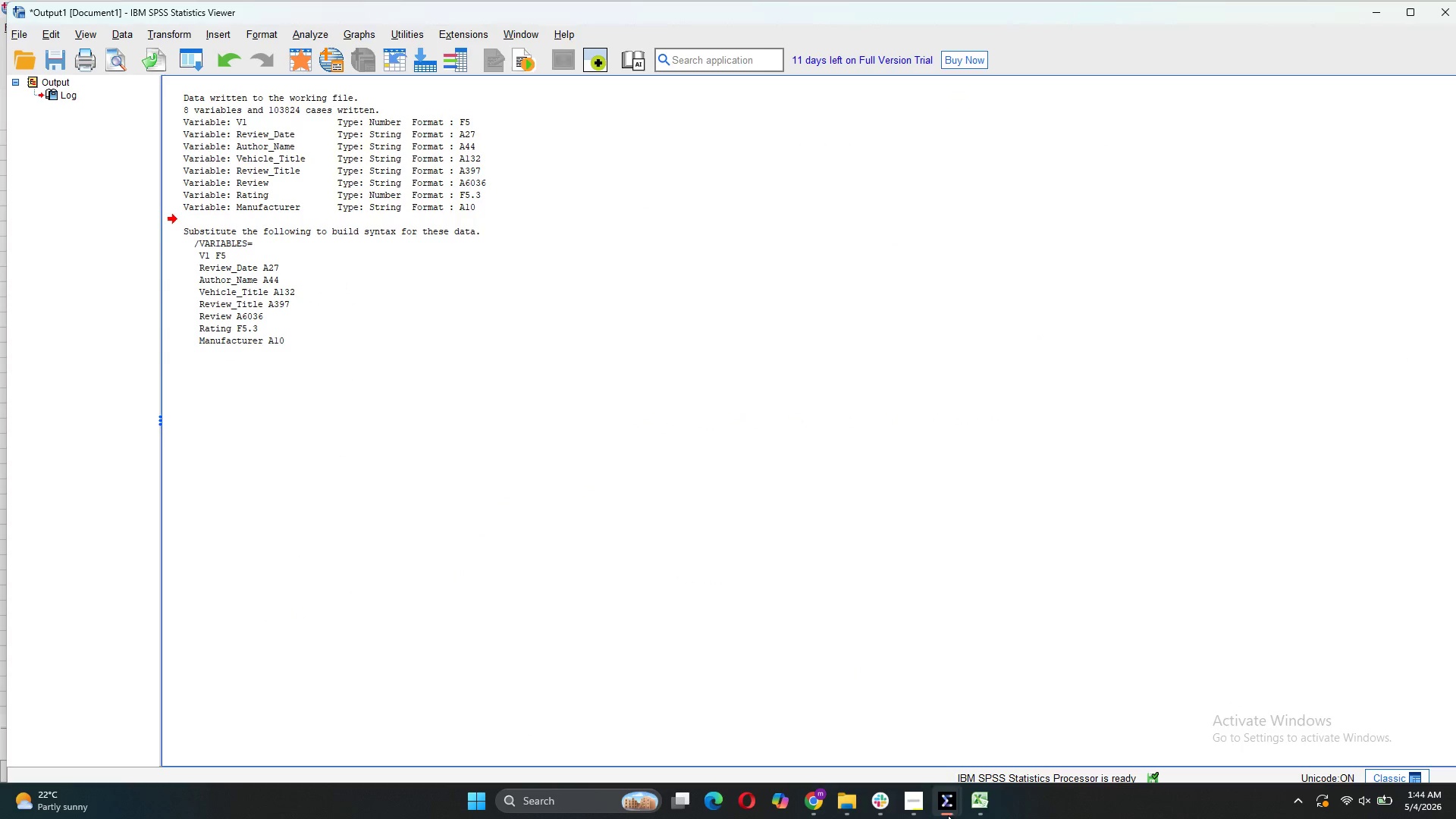 
left_click([970, 727])
 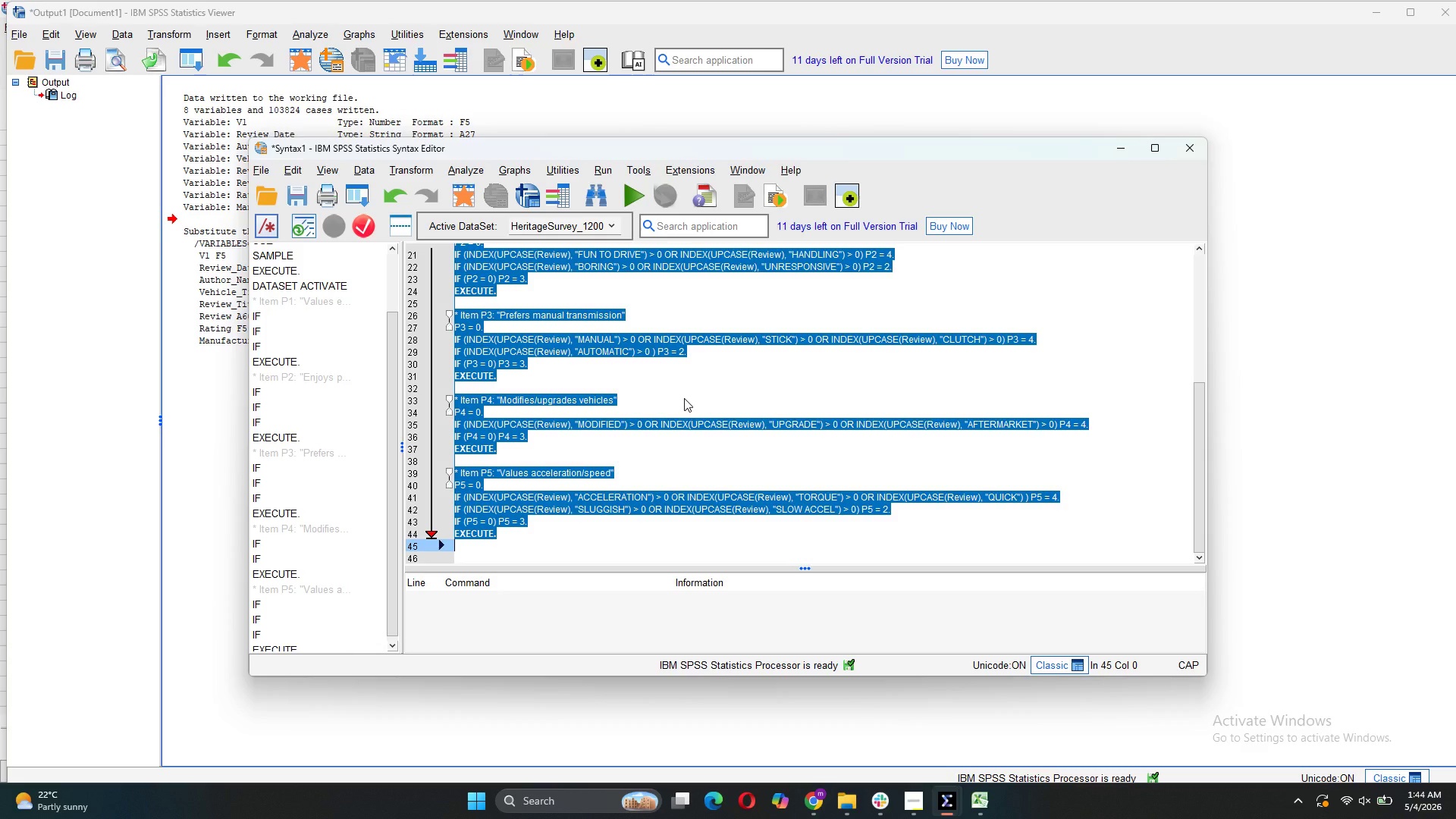 
scroll: coordinate [684, 398], scroll_direction: up, amount: 3.0
 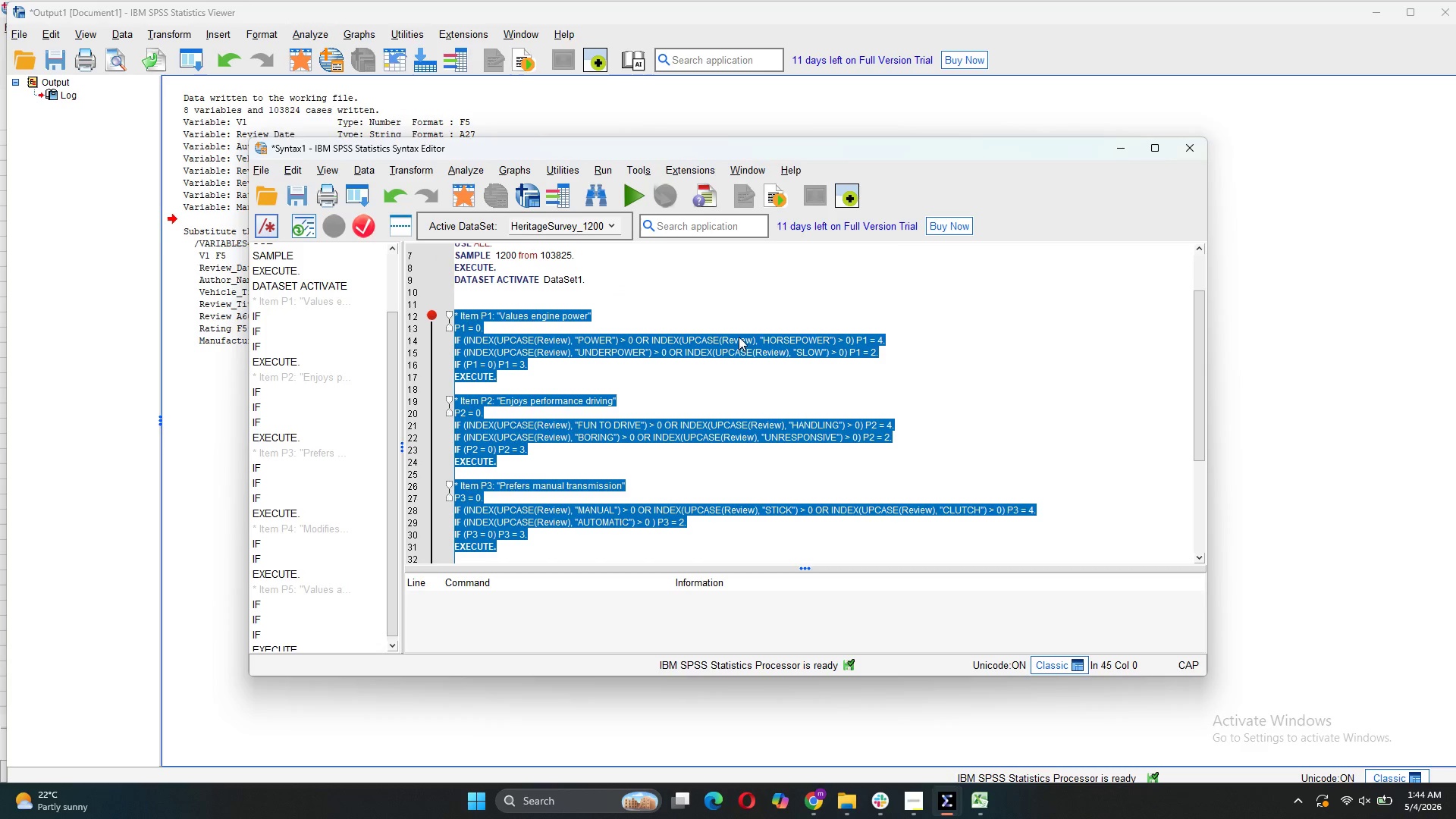 
left_click([743, 298])
 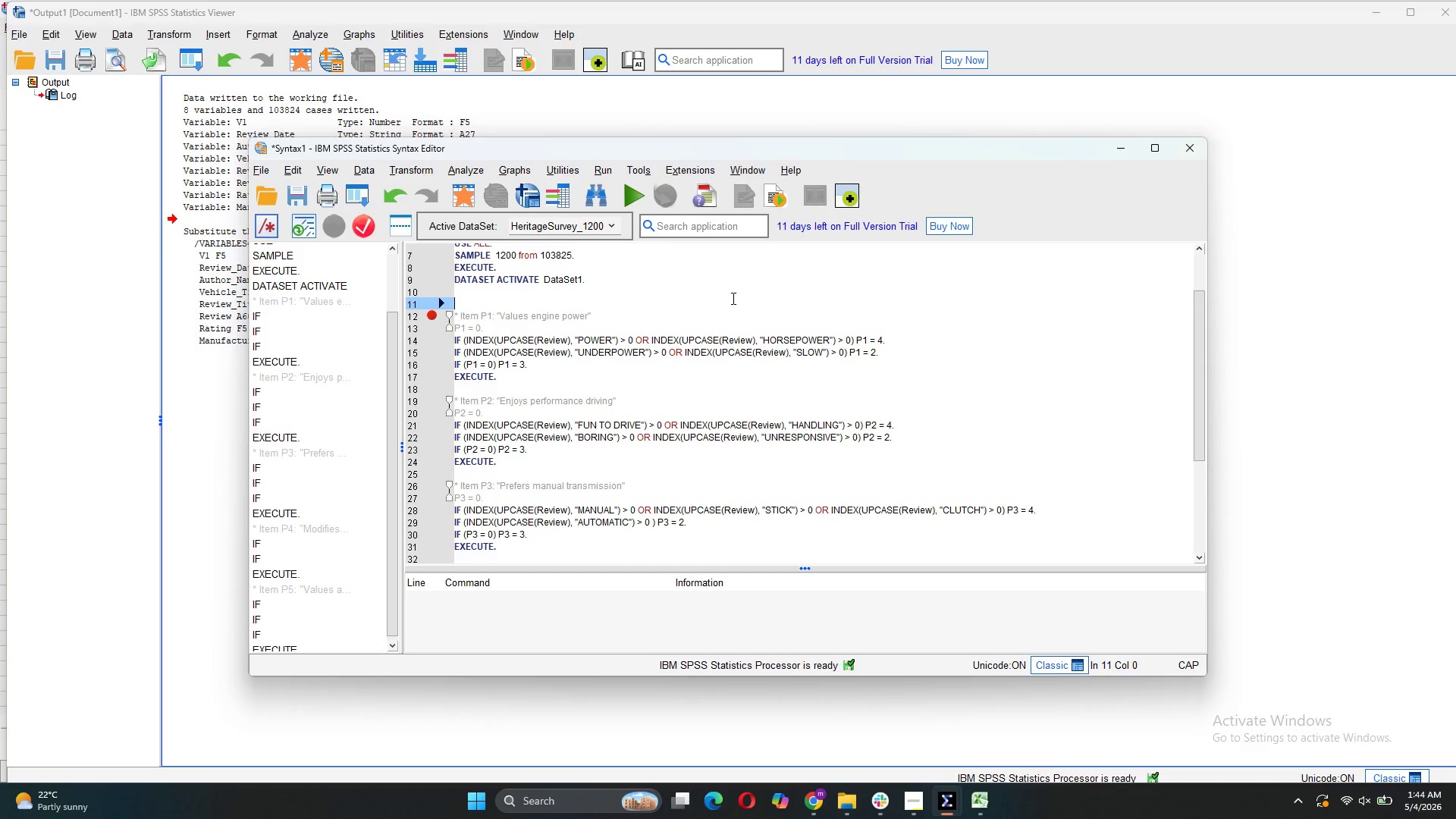 
scroll: coordinate [732, 298], scroll_direction: up, amount: 4.0
 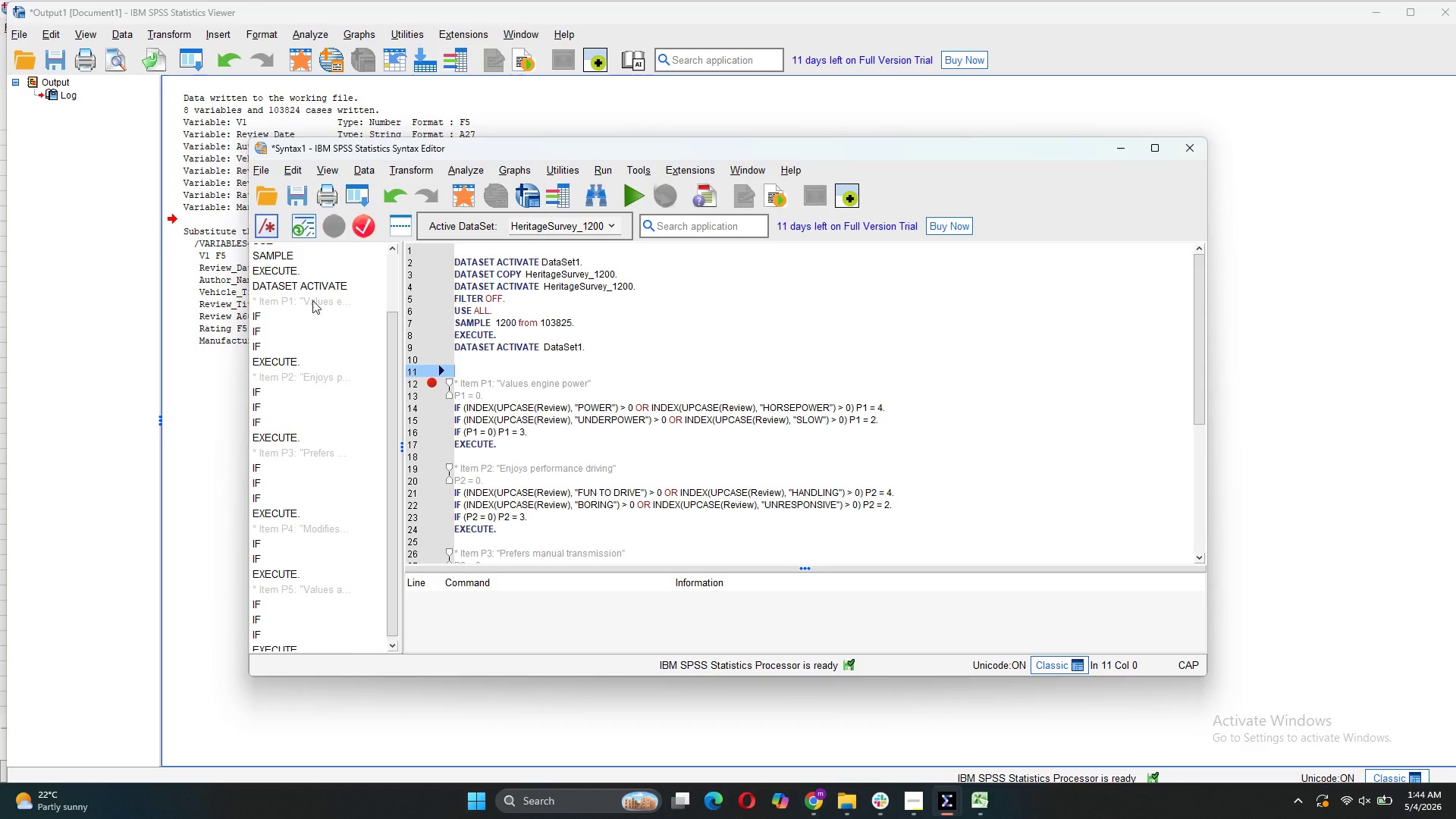 
left_click([264, 167])
 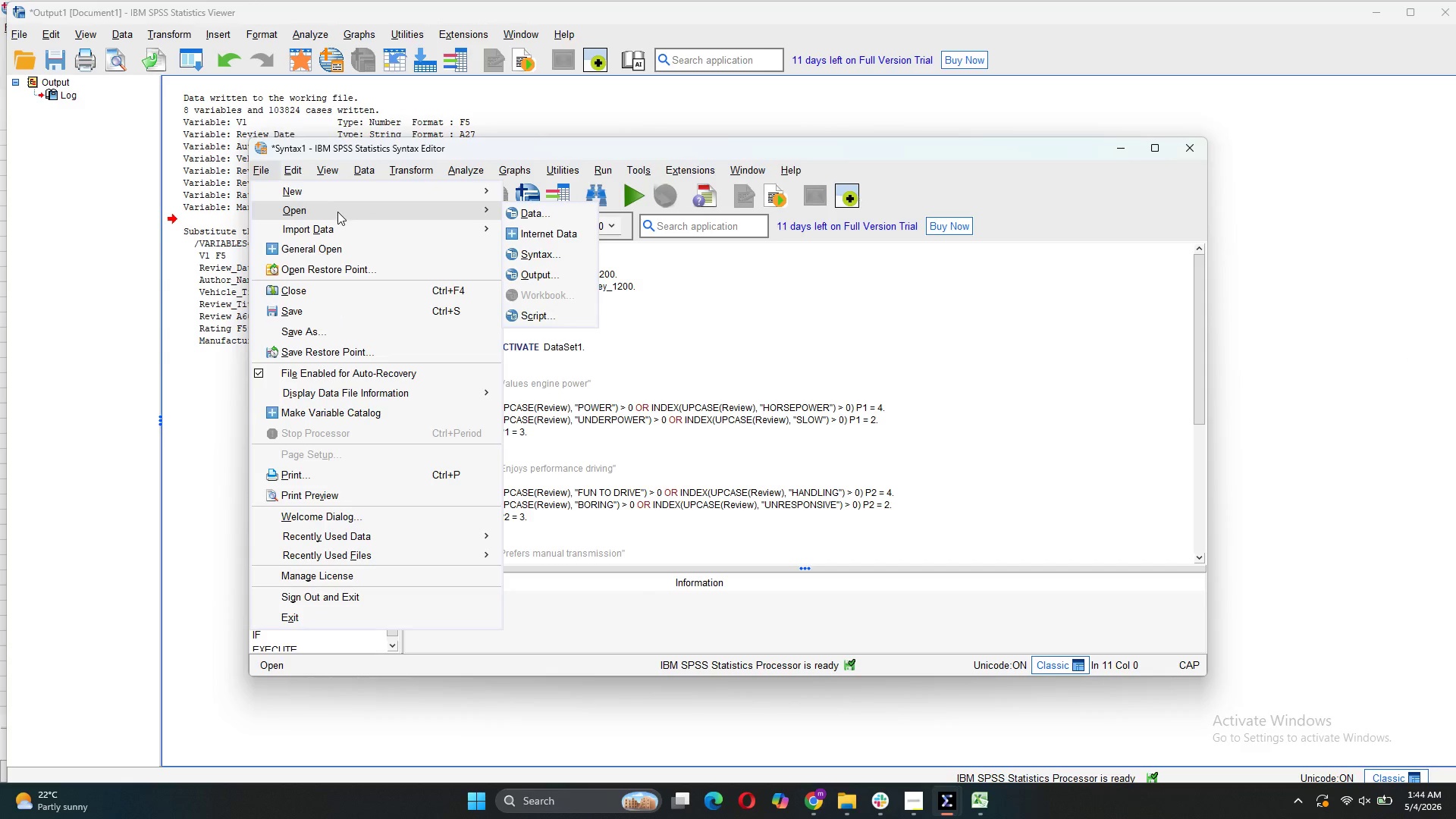 
left_click([545, 219])
 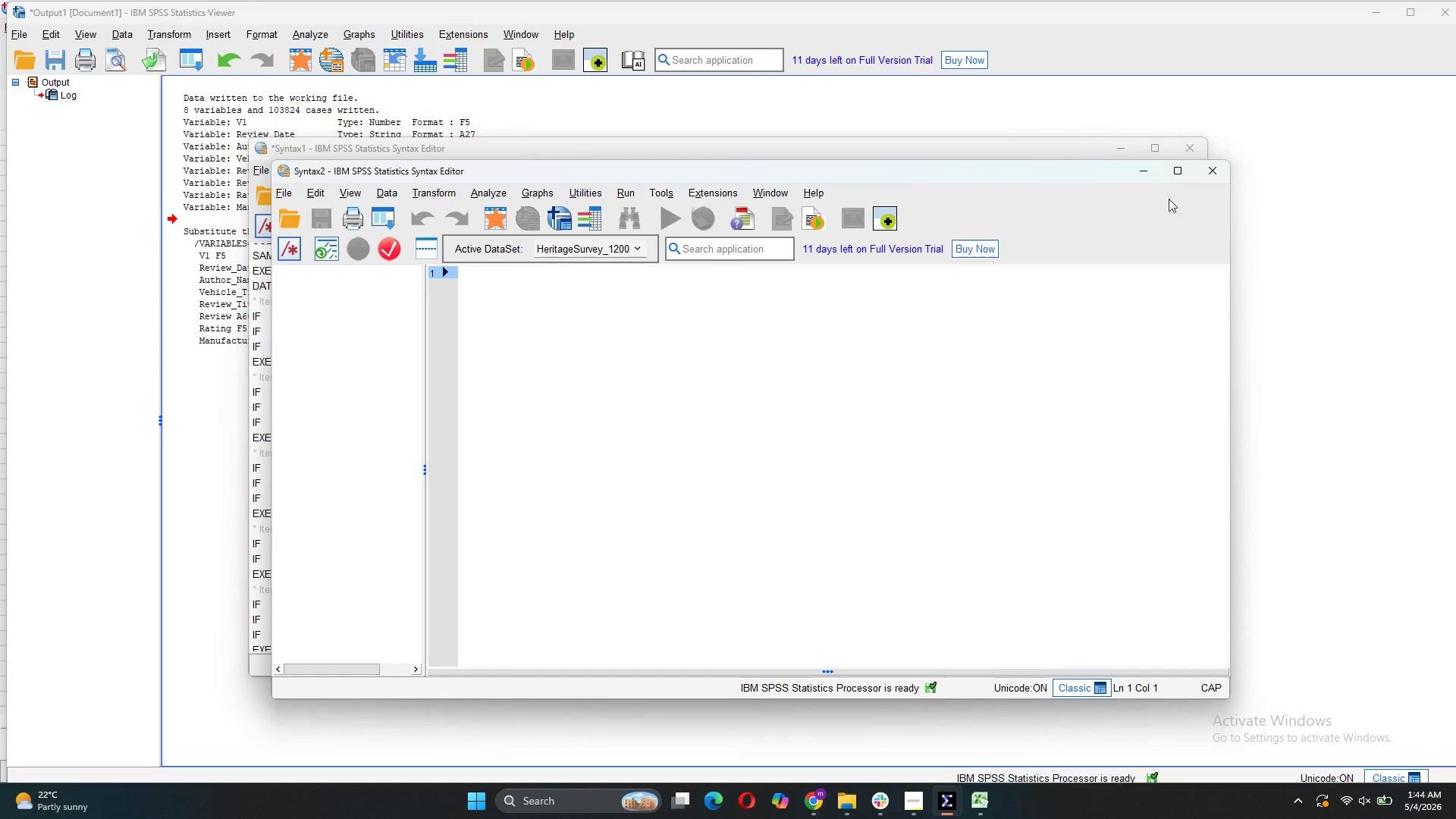 
left_click([1033, 138])
 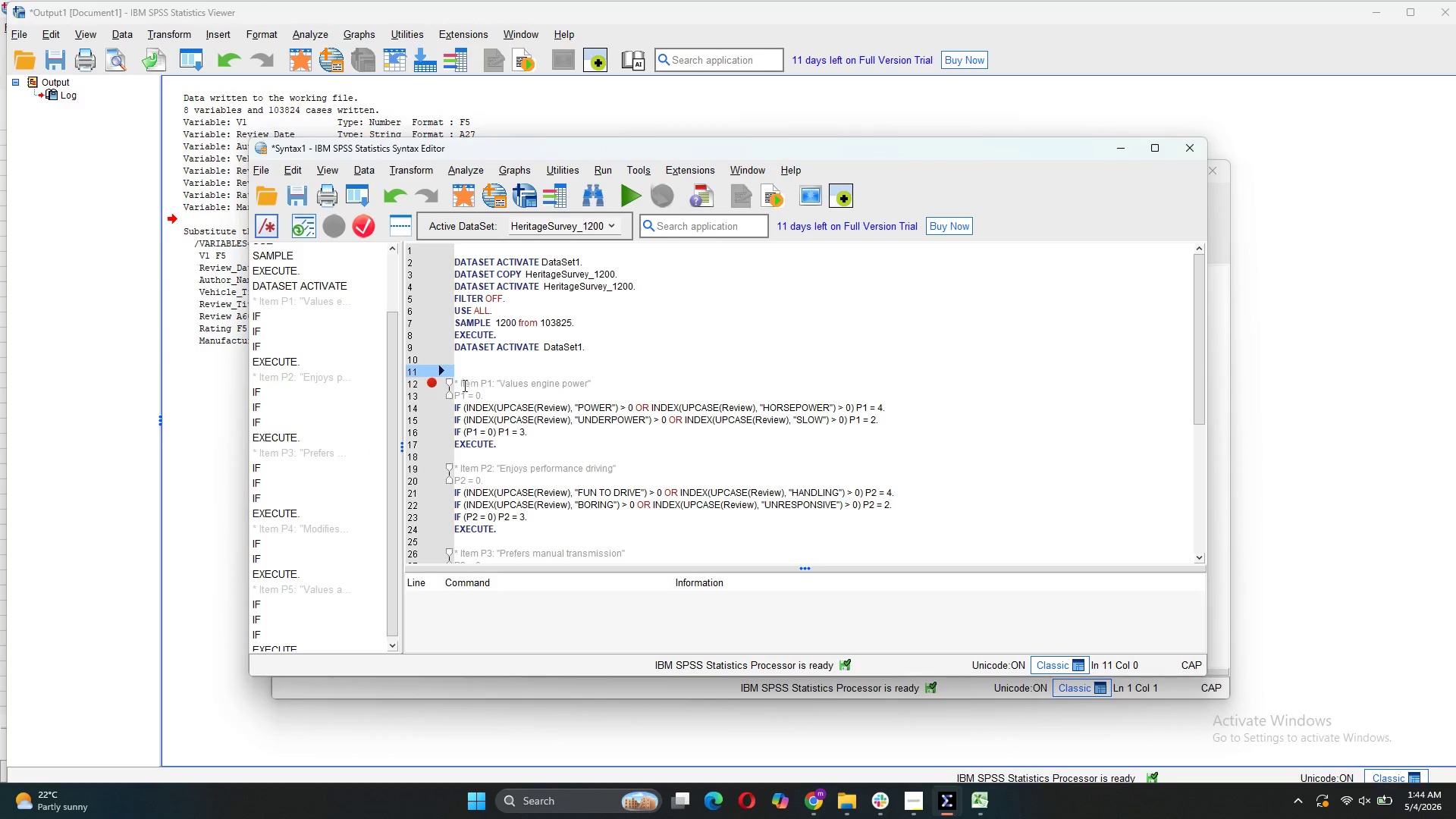 
left_click_drag(start_coordinate=[454, 382], to_coordinate=[506, 538])
 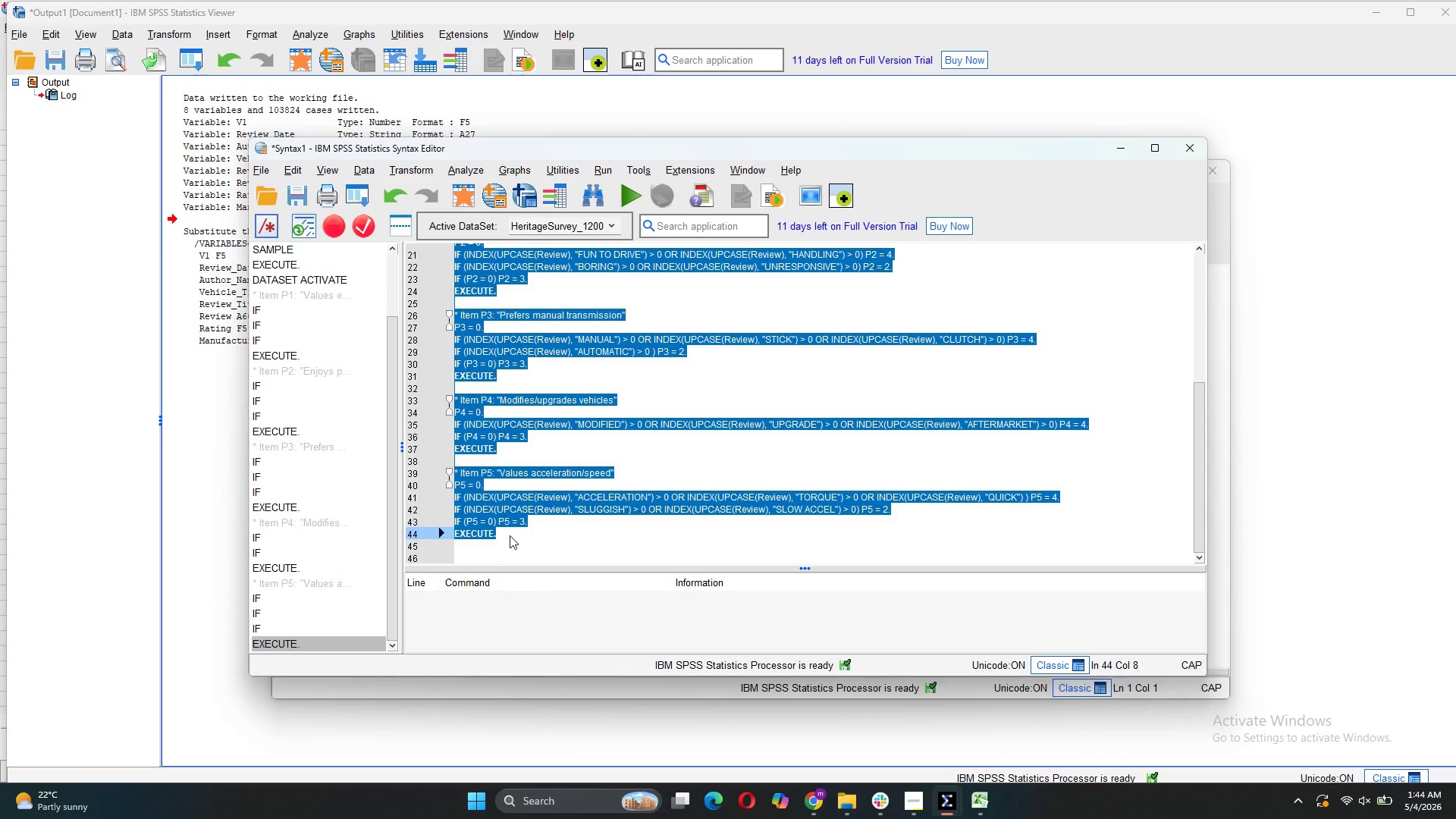 
key(Control+C)
 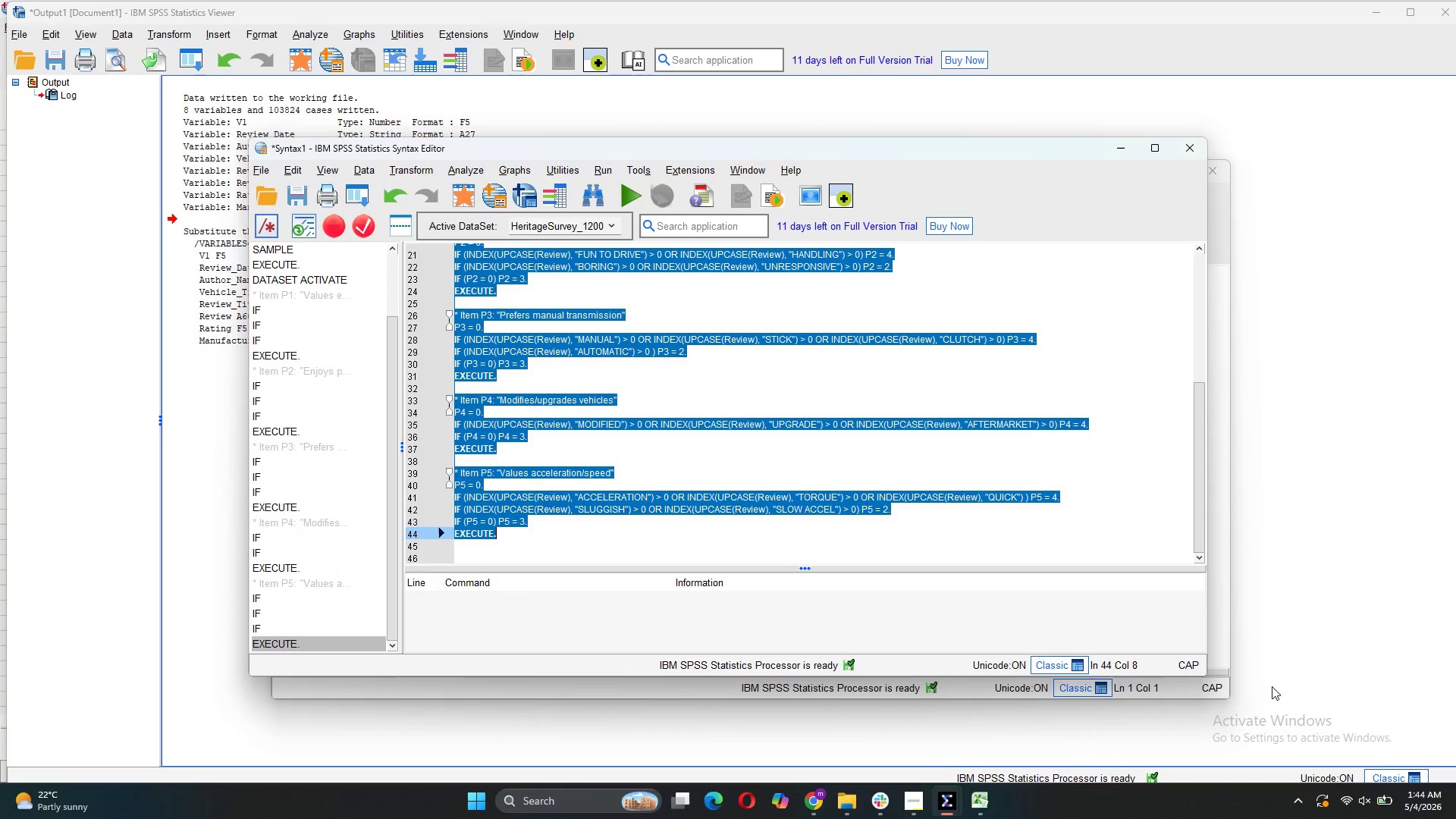 
left_click([1225, 650])
 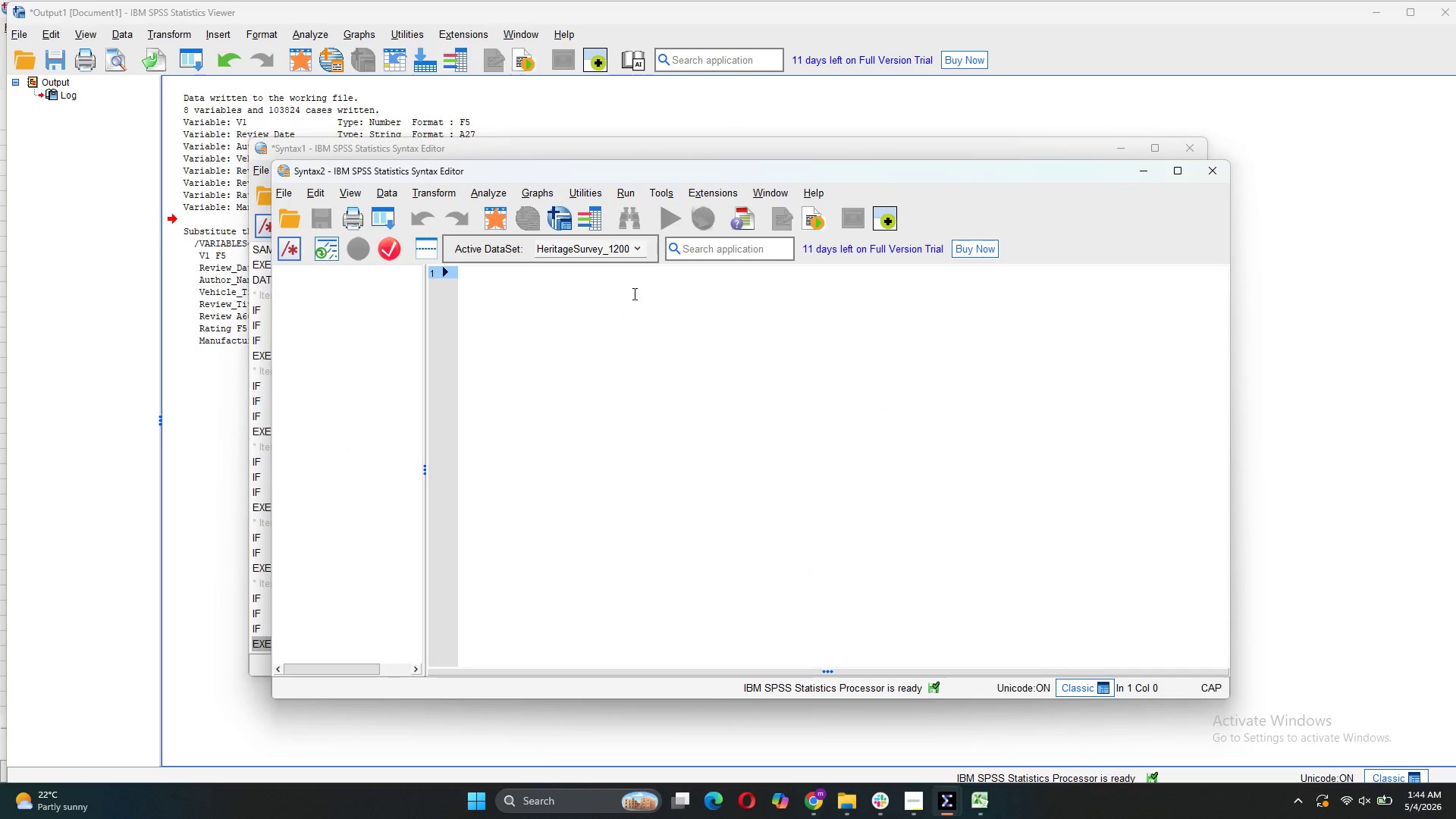 
key(Control+V)
 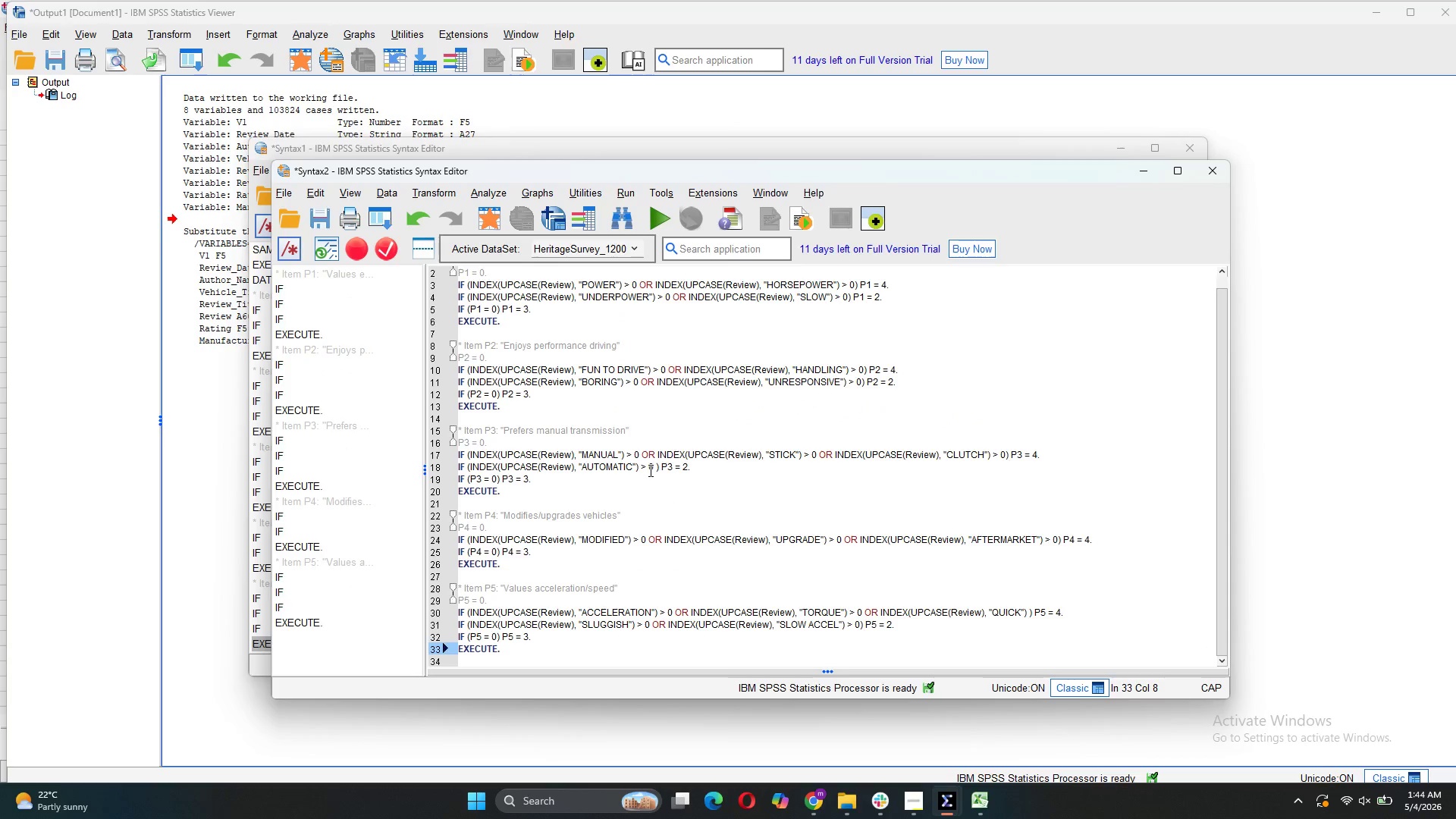 
scroll: coordinate [643, 469], scroll_direction: up, amount: 5.0
 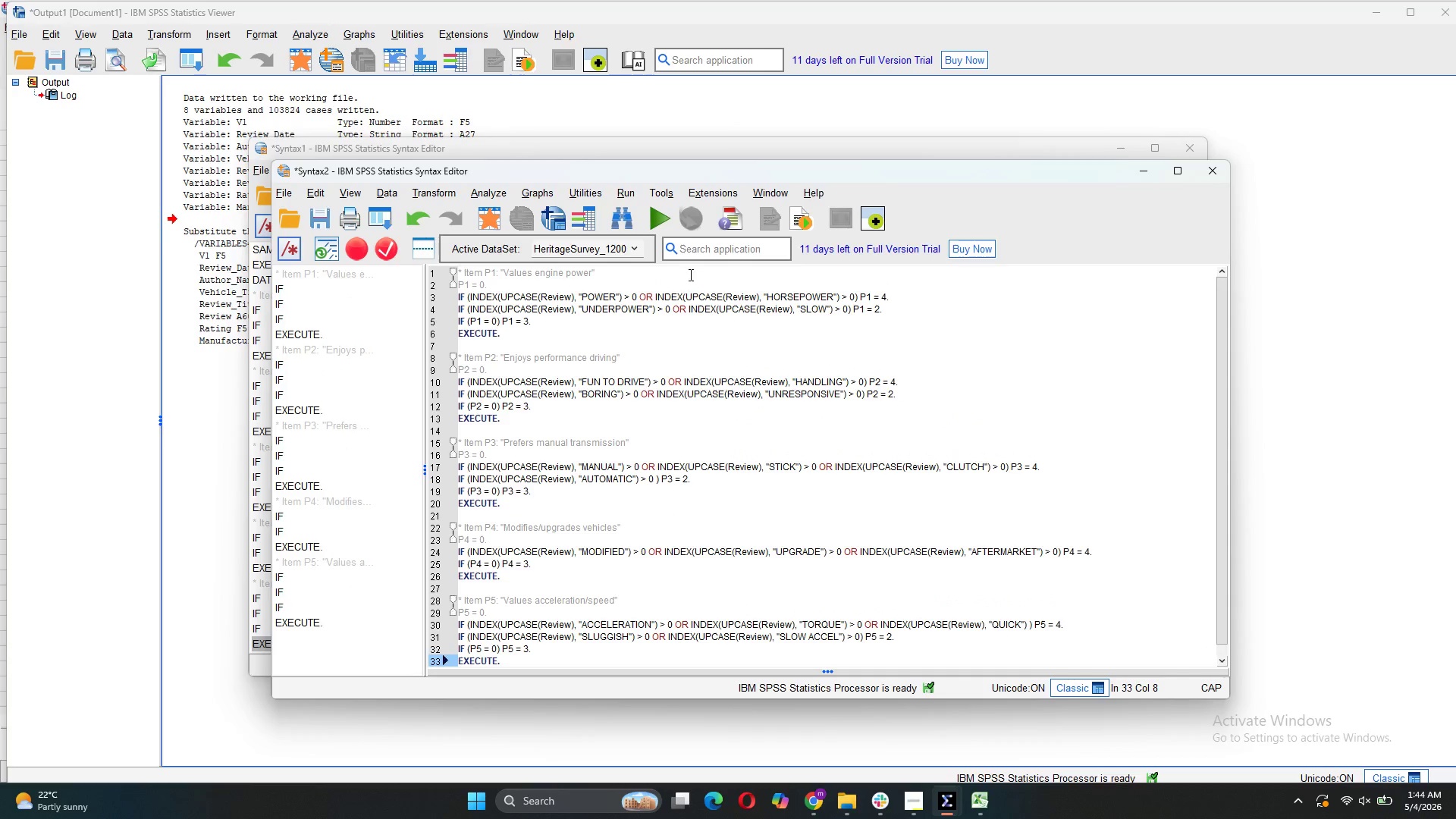 
left_click([665, 228])
 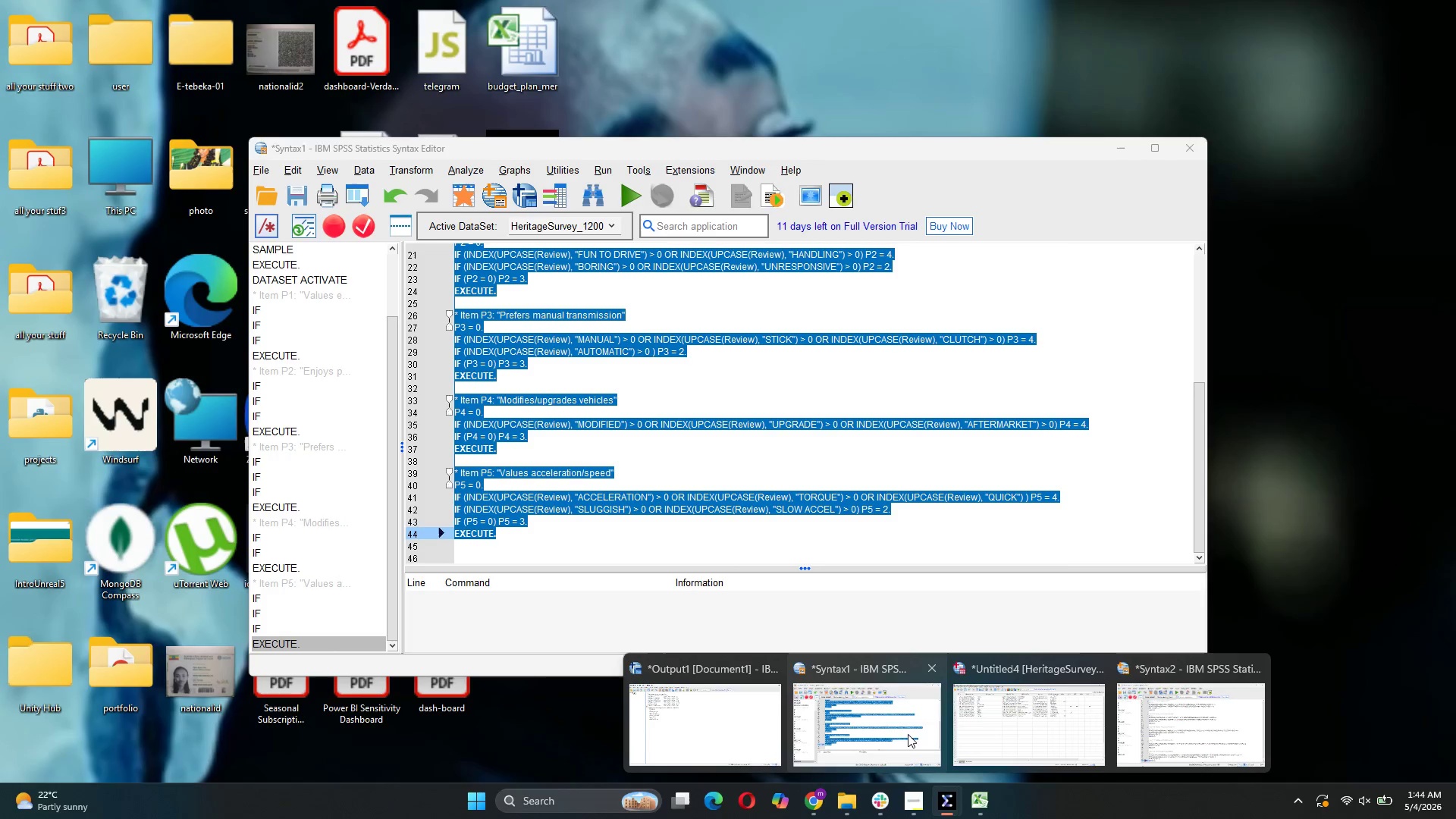 
wait(6.95)
 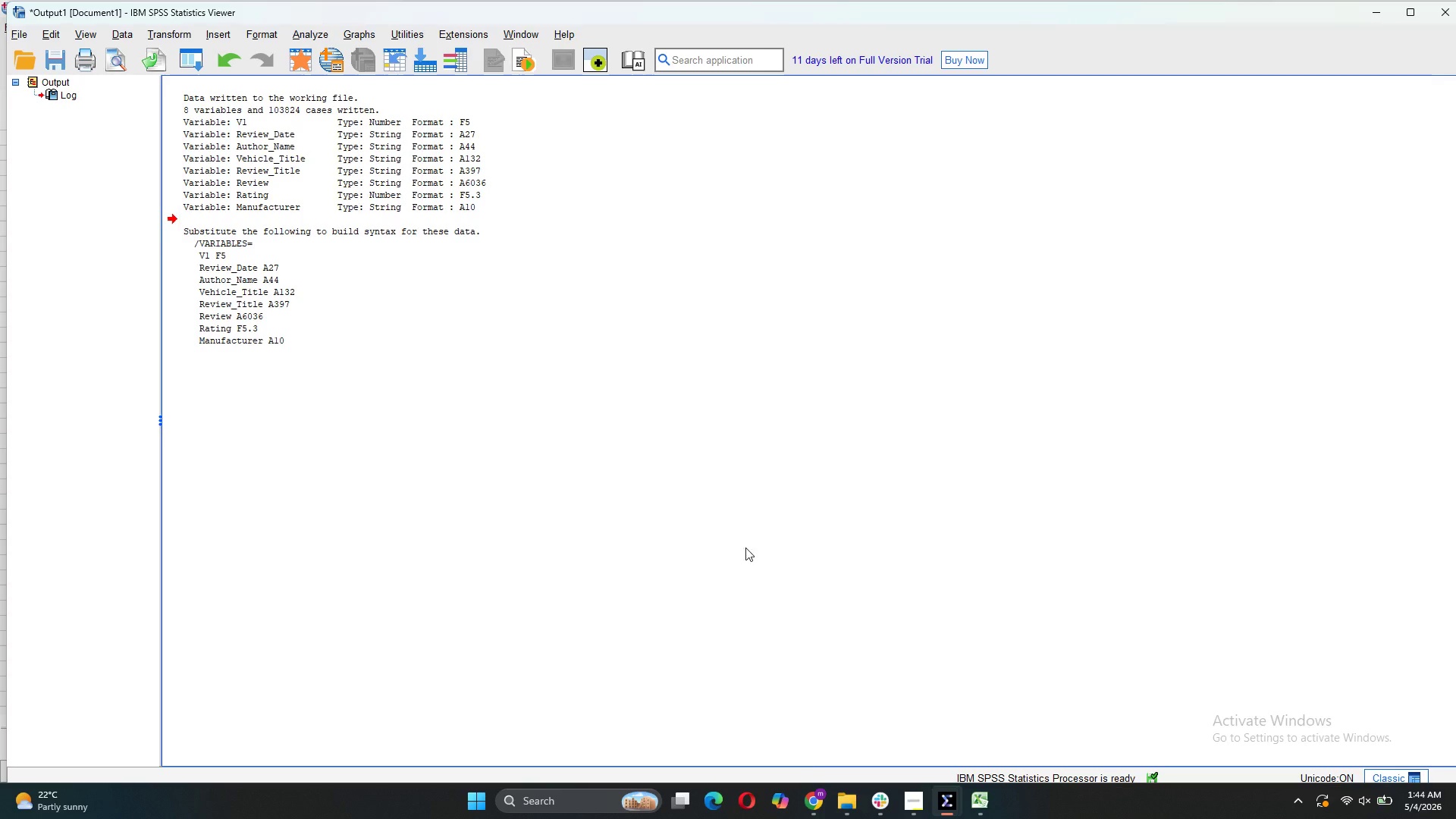 
left_click([1149, 725])
 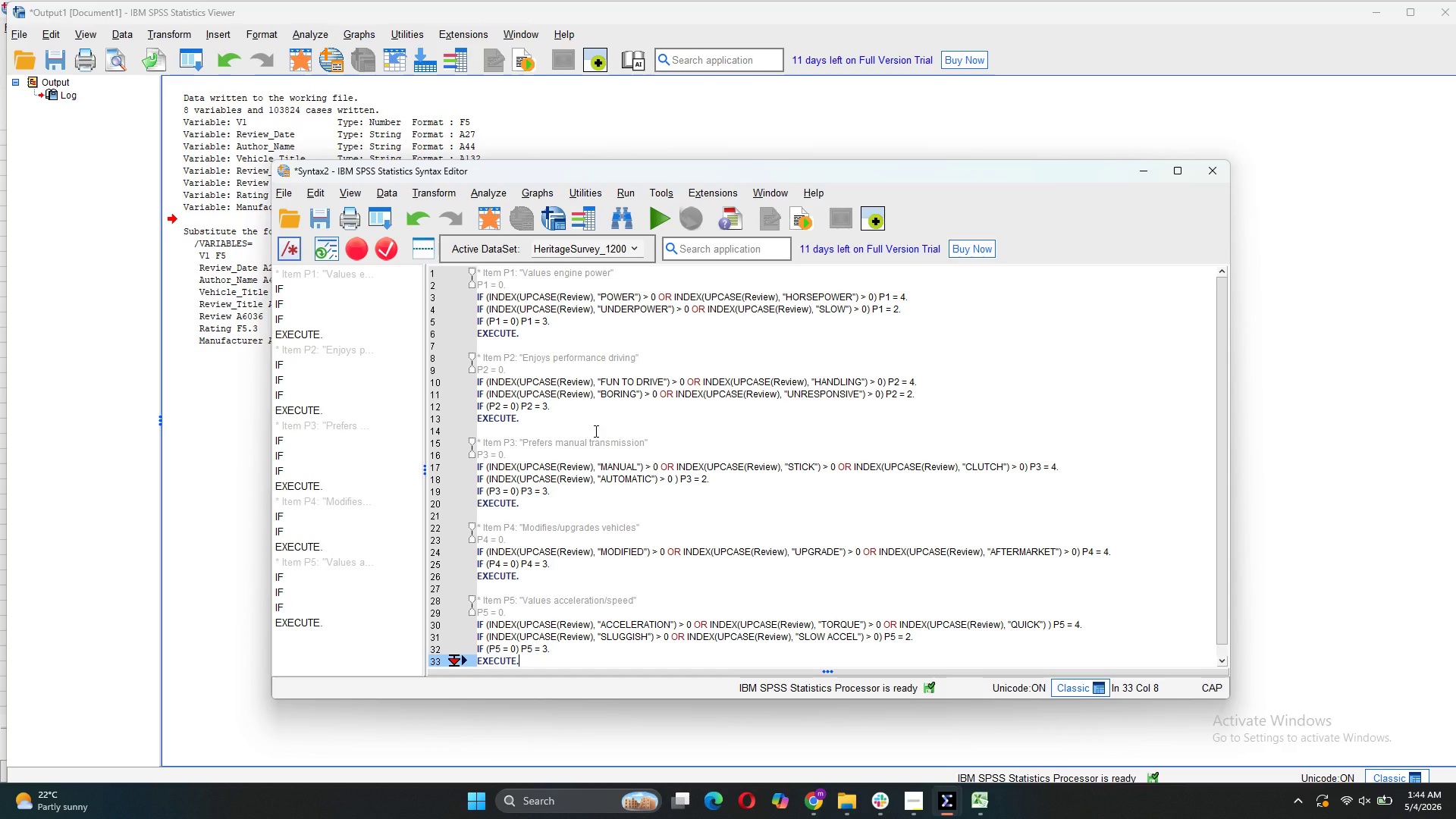 
scroll: coordinate [595, 431], scroll_direction: up, amount: 5.0
 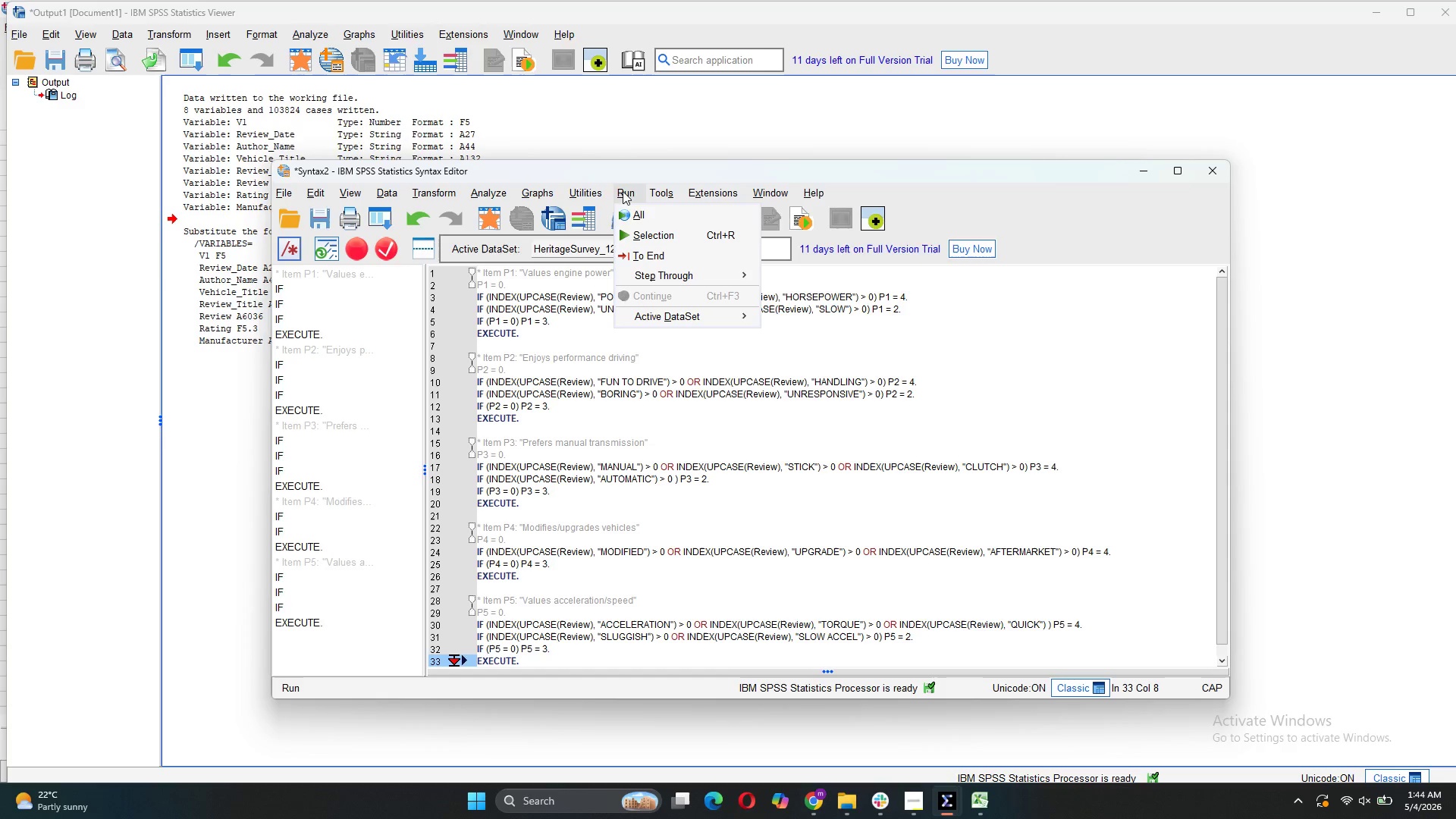 
left_click([643, 221])
 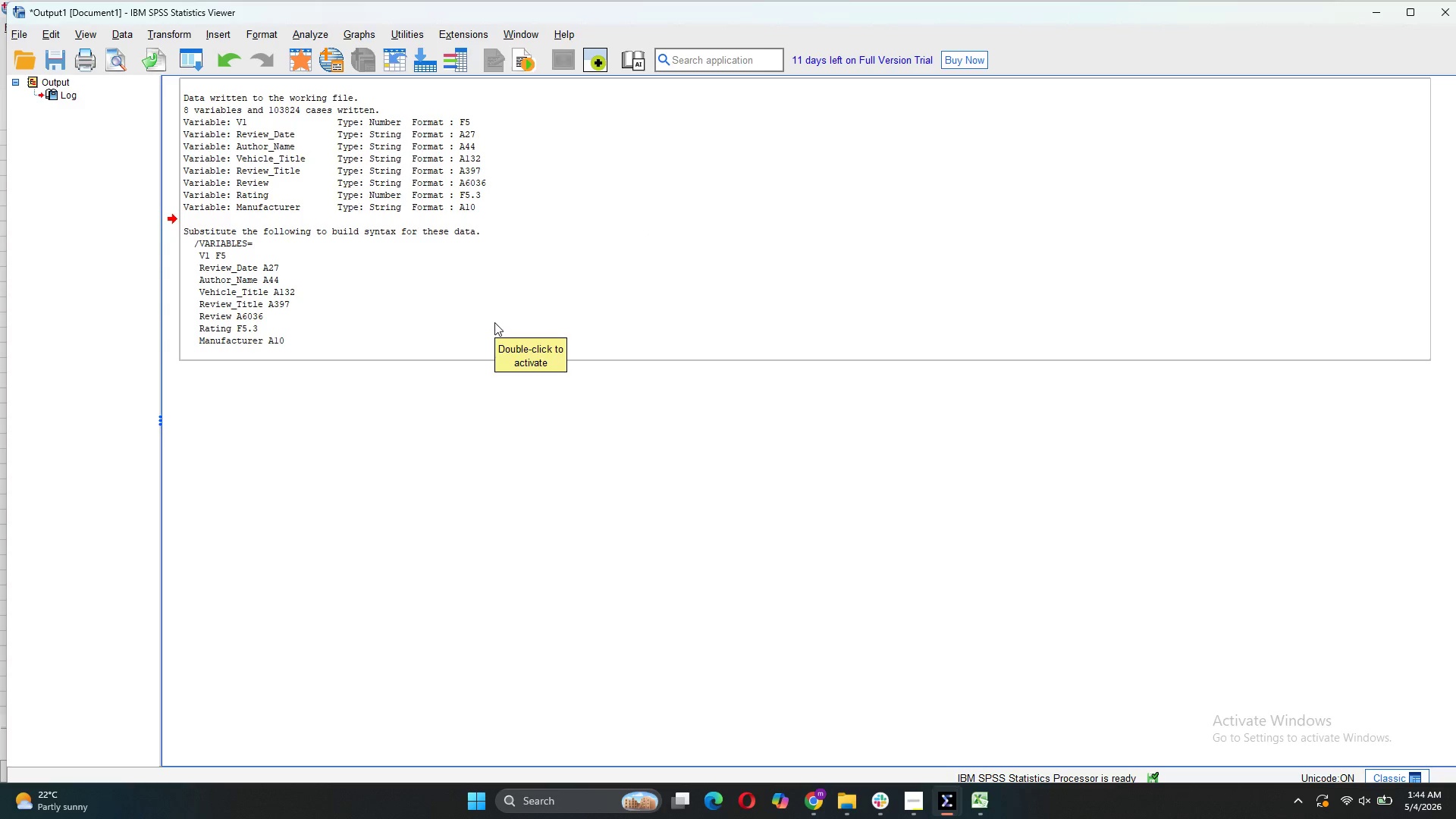 
wait(5.3)
 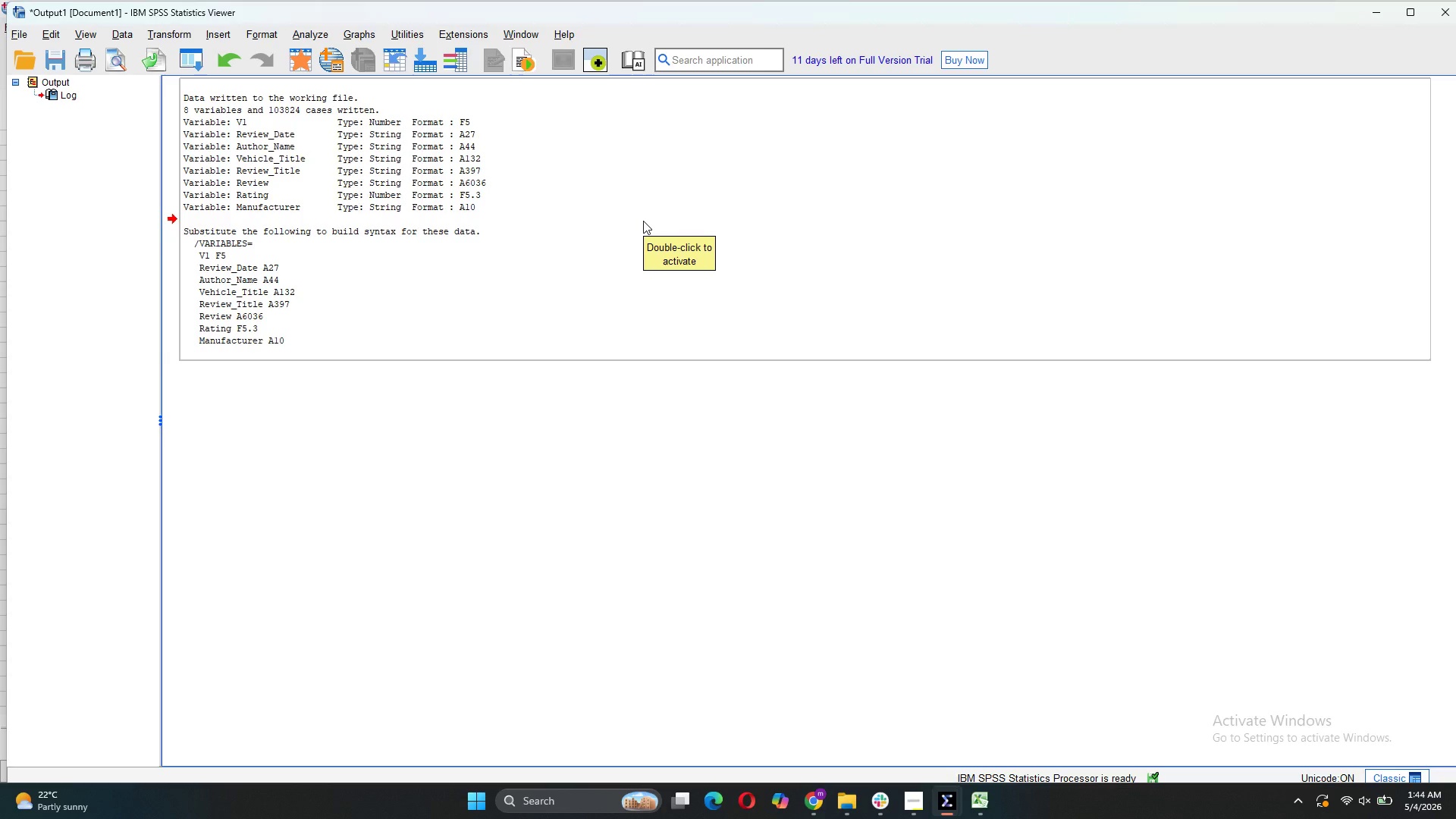 
left_click([494, 322])
 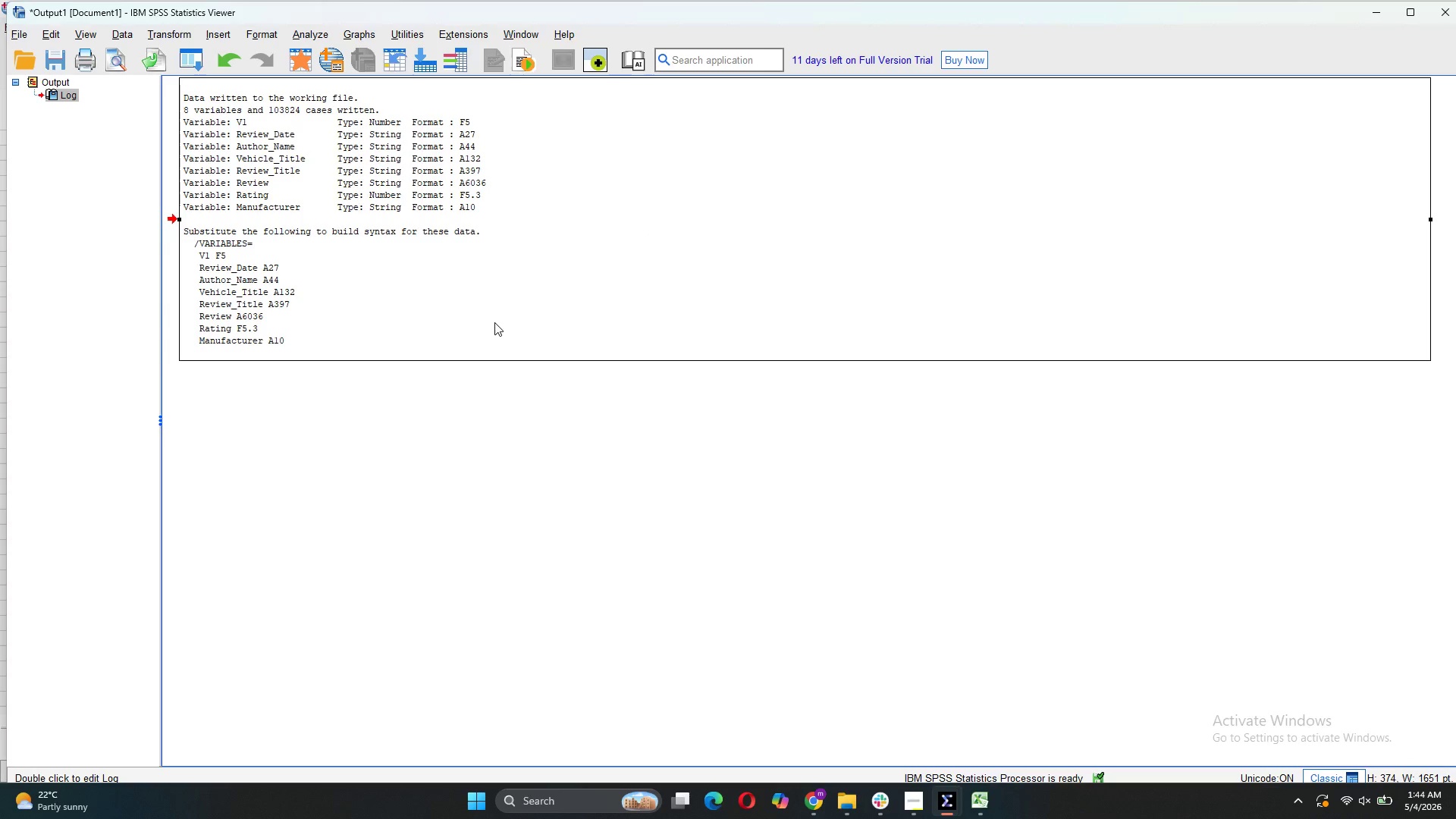 
left_click([280, 466])
 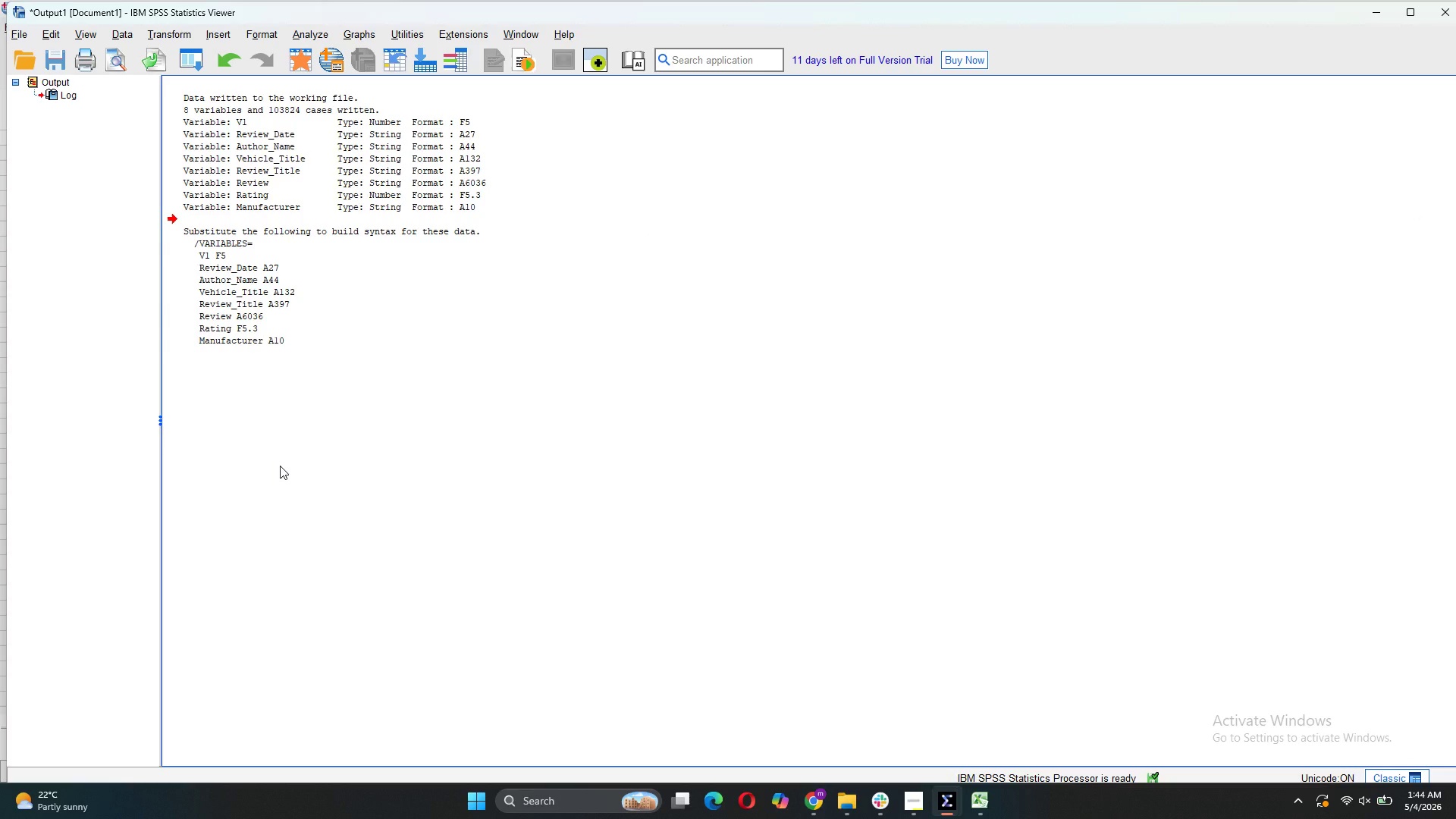 
scroll: coordinate [280, 466], scroll_direction: down, amount: 5.0
 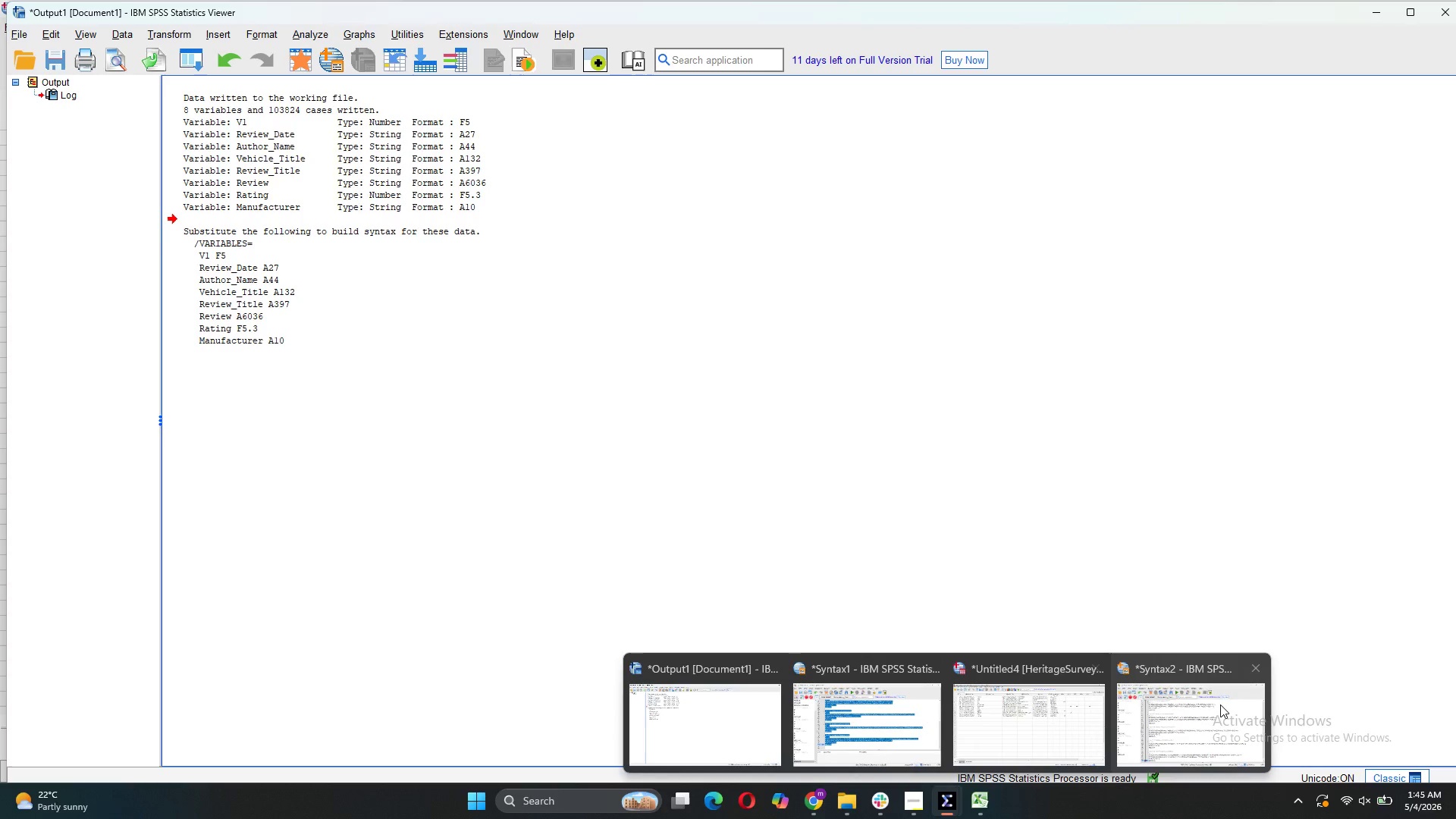 
left_click([1221, 704])
 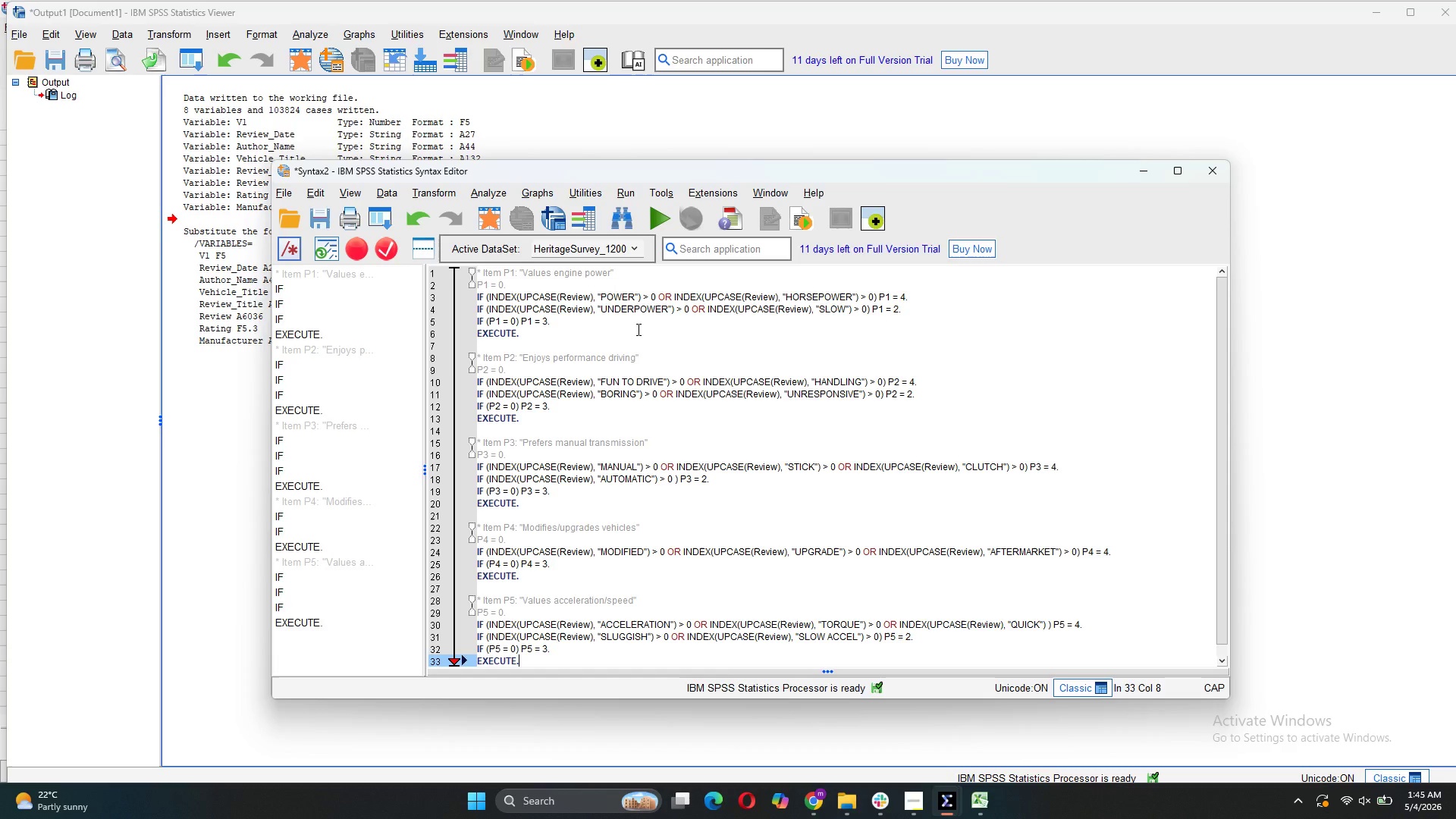 
scroll: coordinate [667, 457], scroll_direction: up, amount: 4.0
 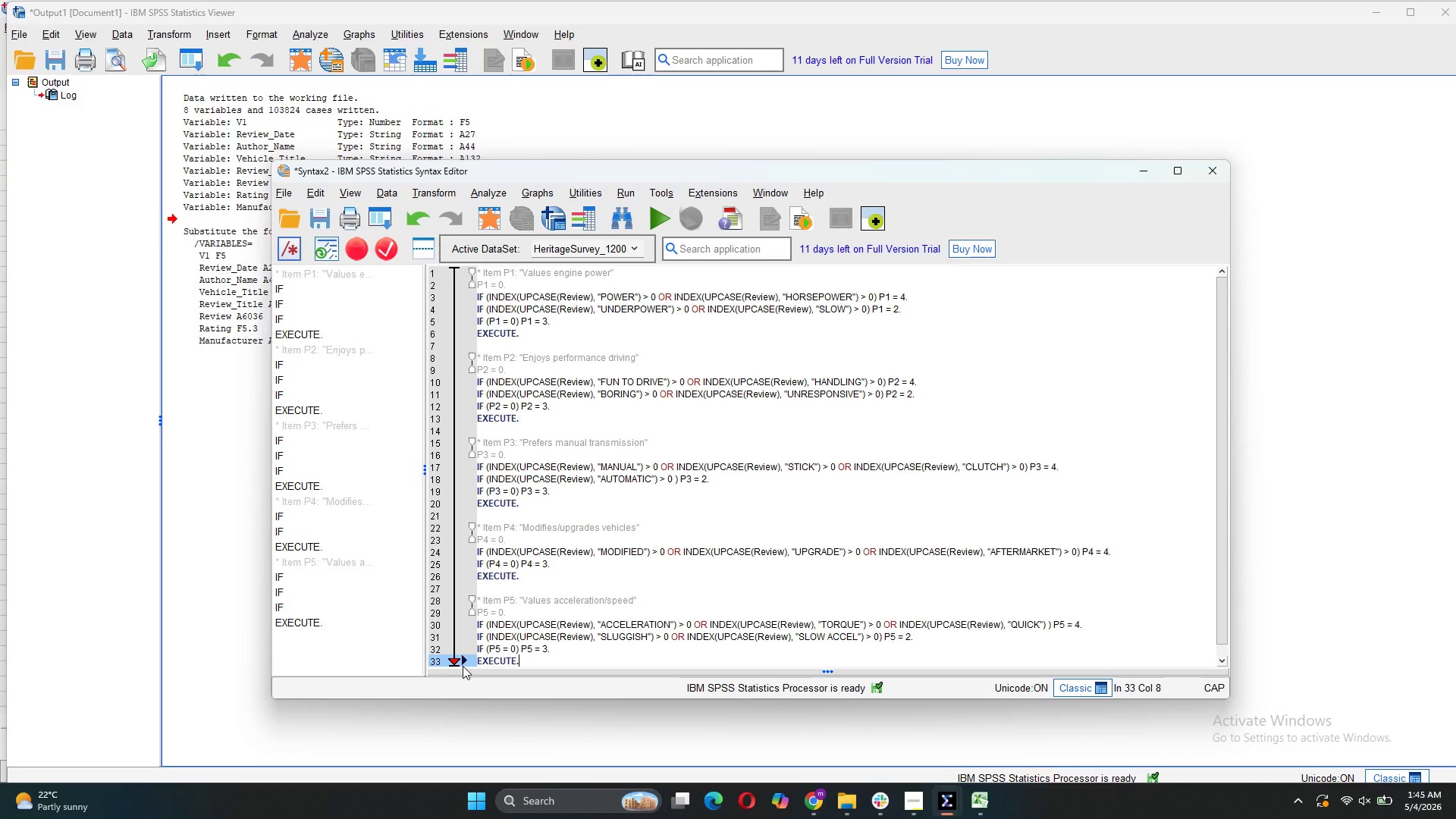 
scroll: coordinate [648, 589], scroll_direction: down, amount: 3.0
 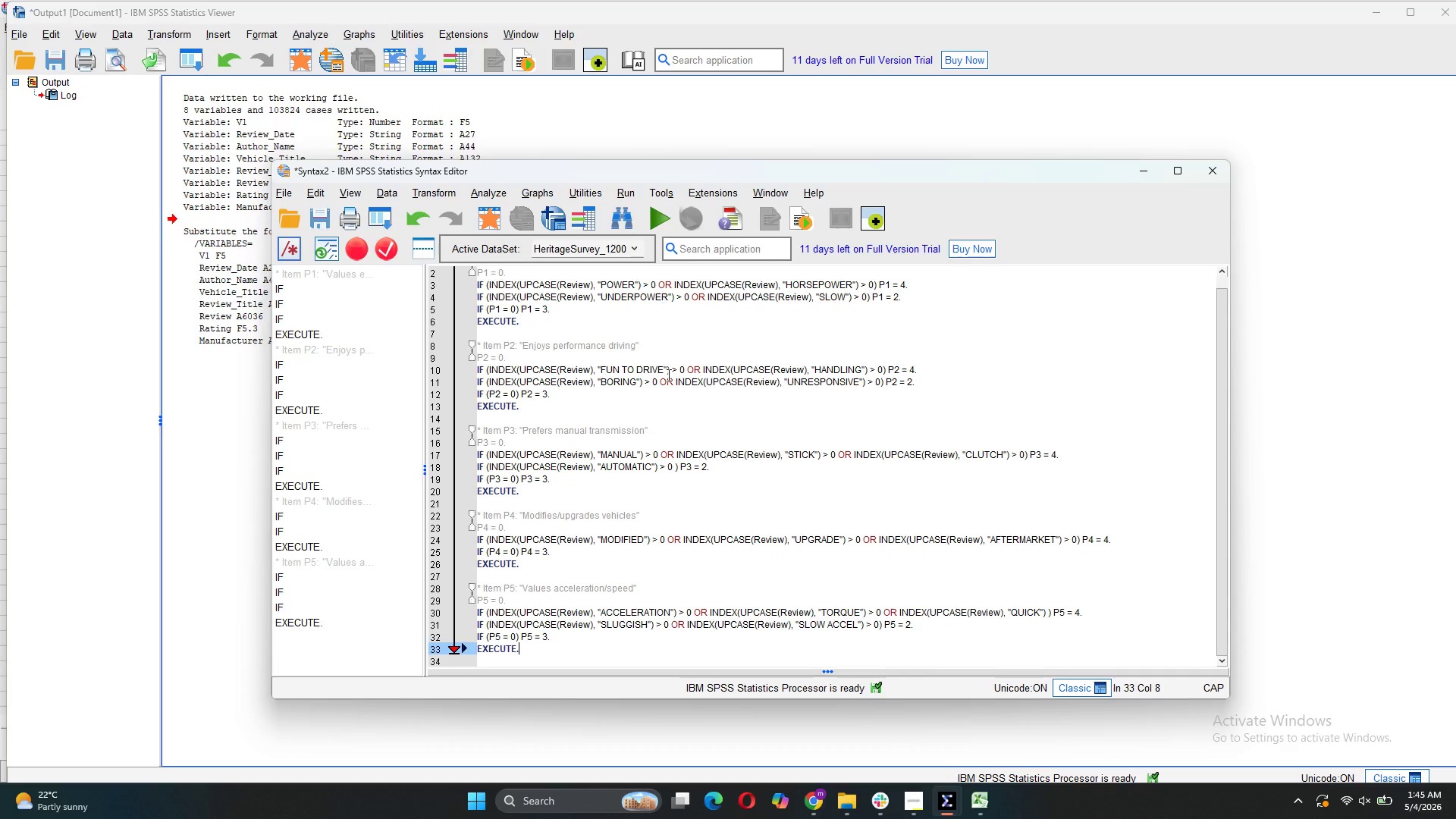 